 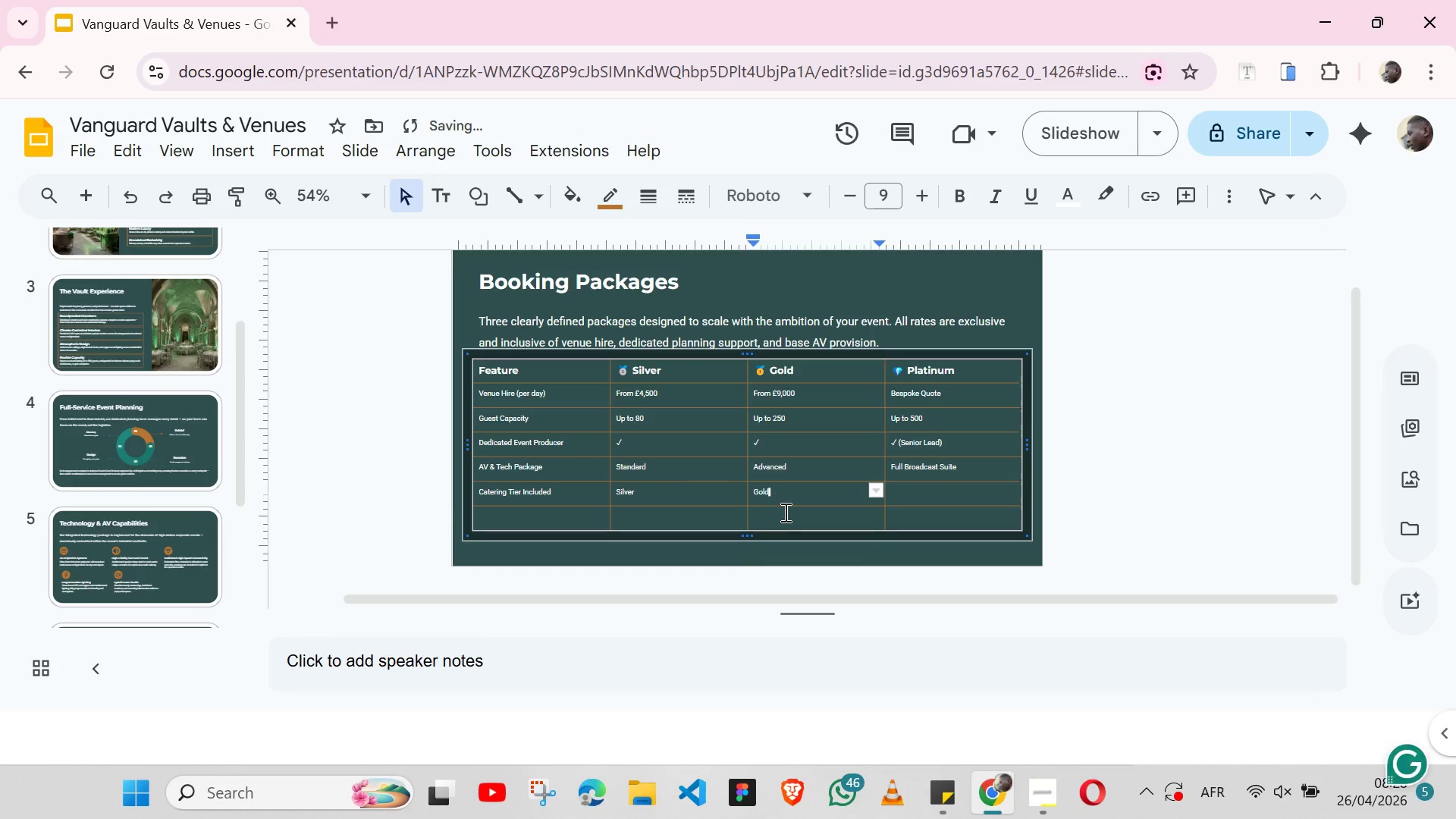 
left_click([940, 786])
 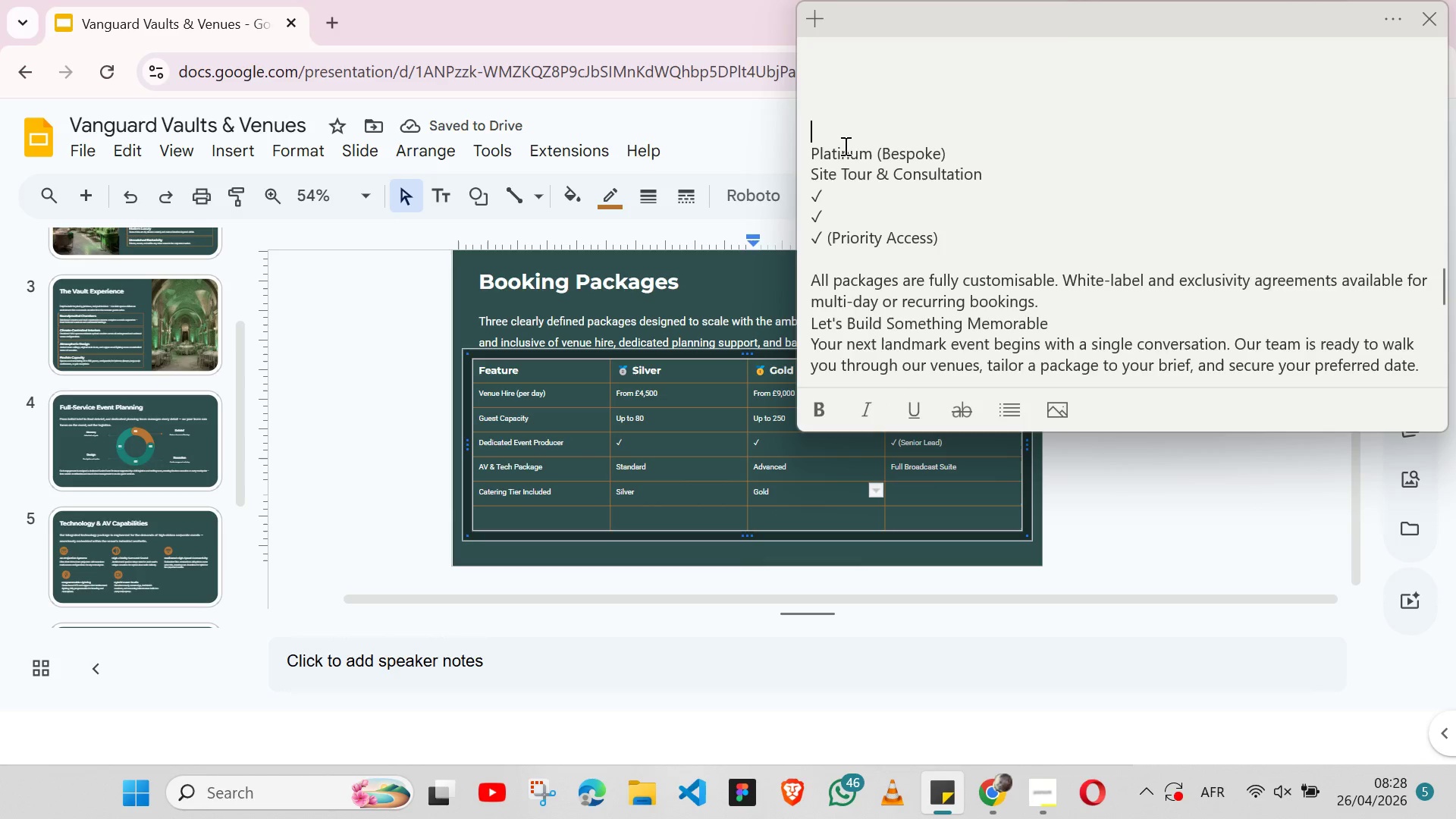 
double_click([844, 146])
 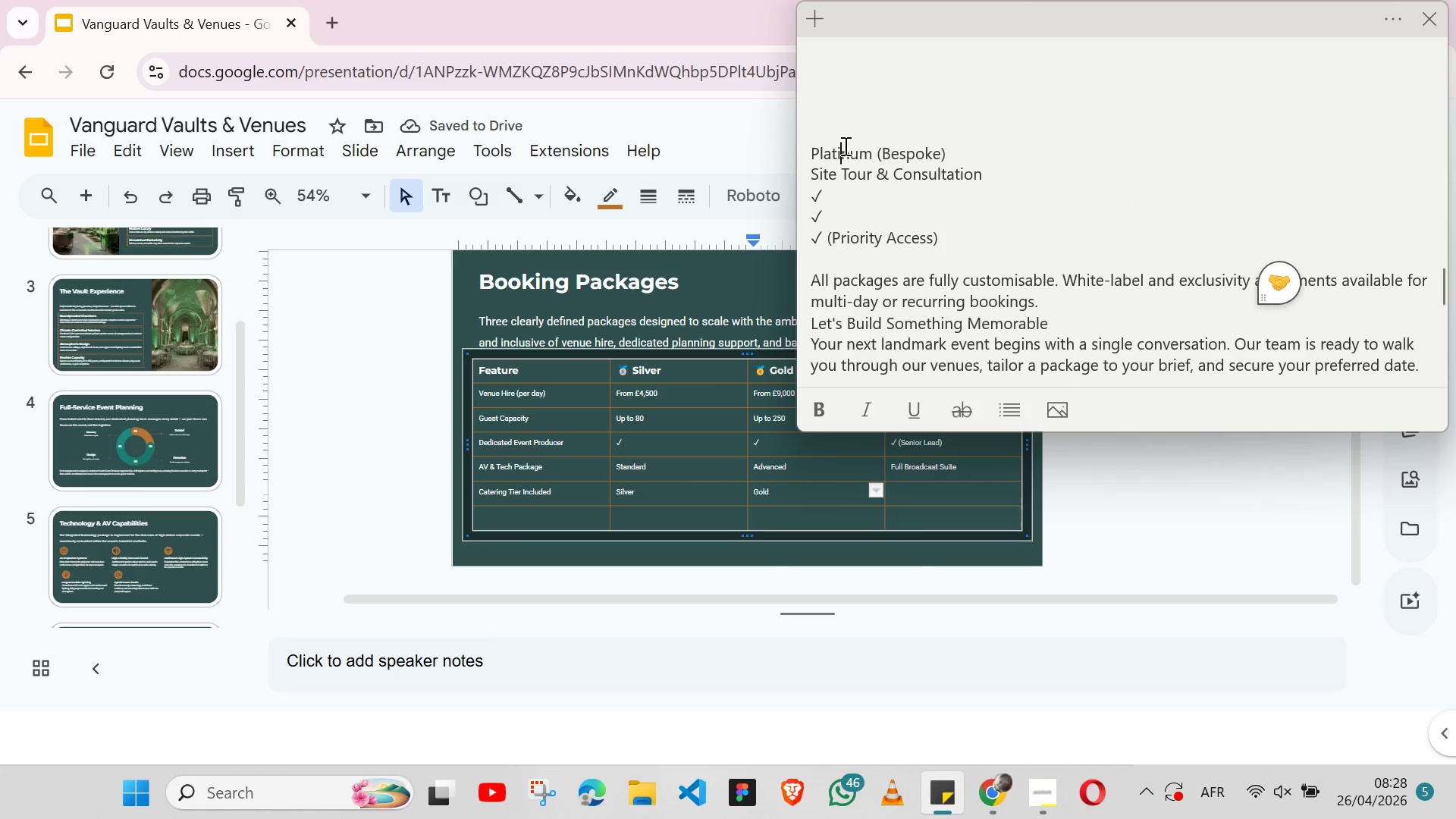 
double_click([844, 146])
 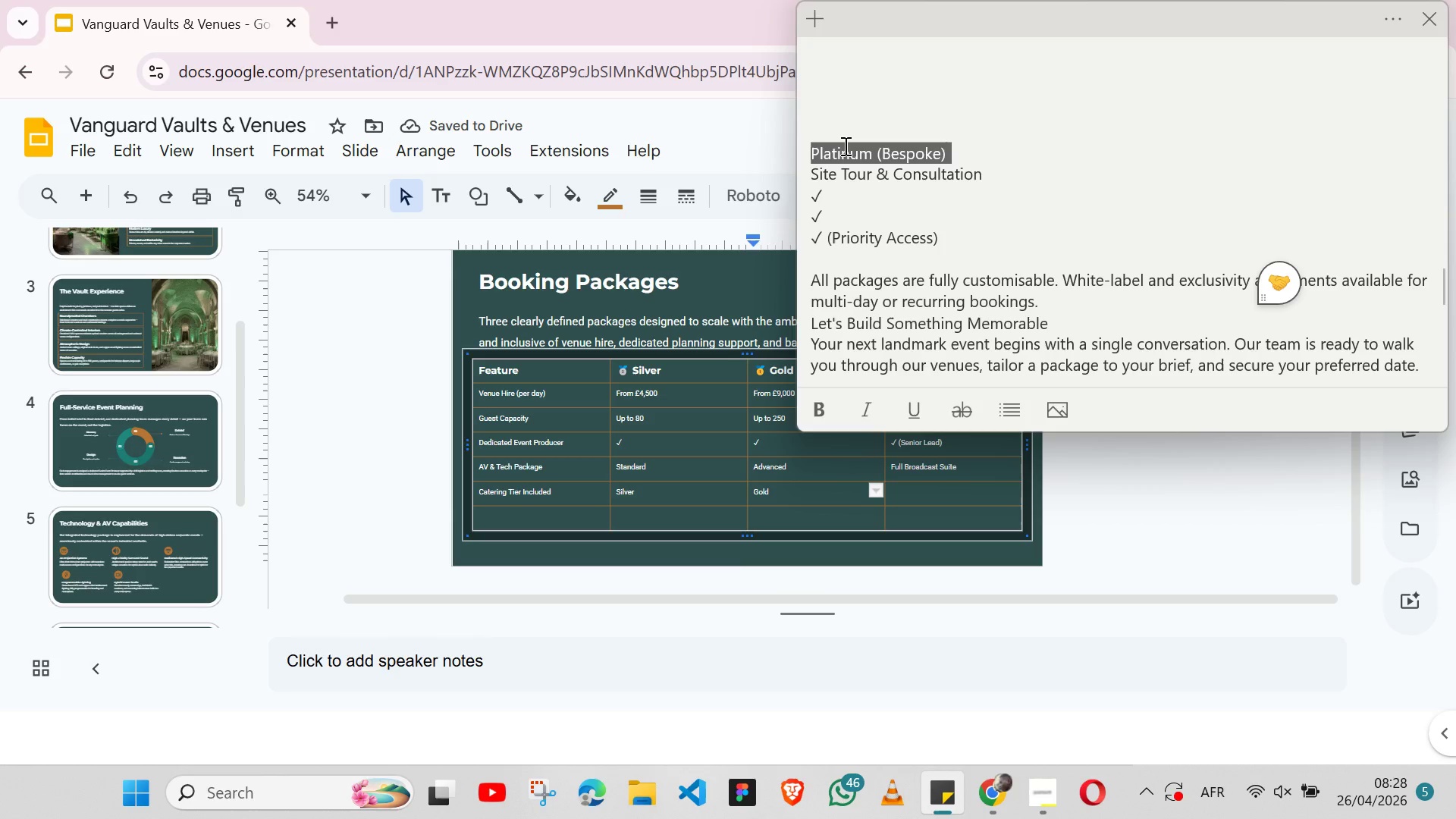 
triple_click([844, 146])
 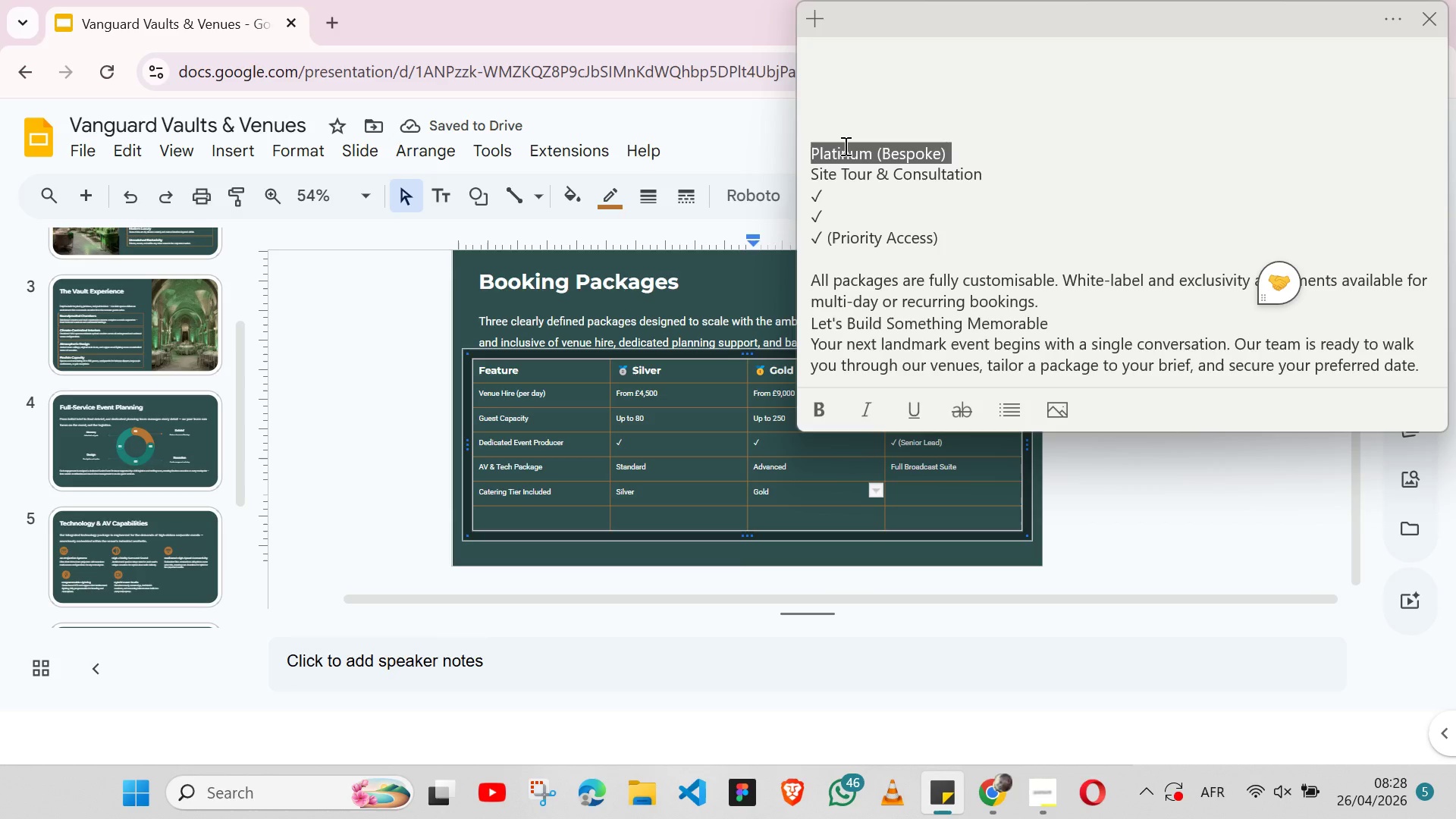 
key(Shift+ArrowLeft)
 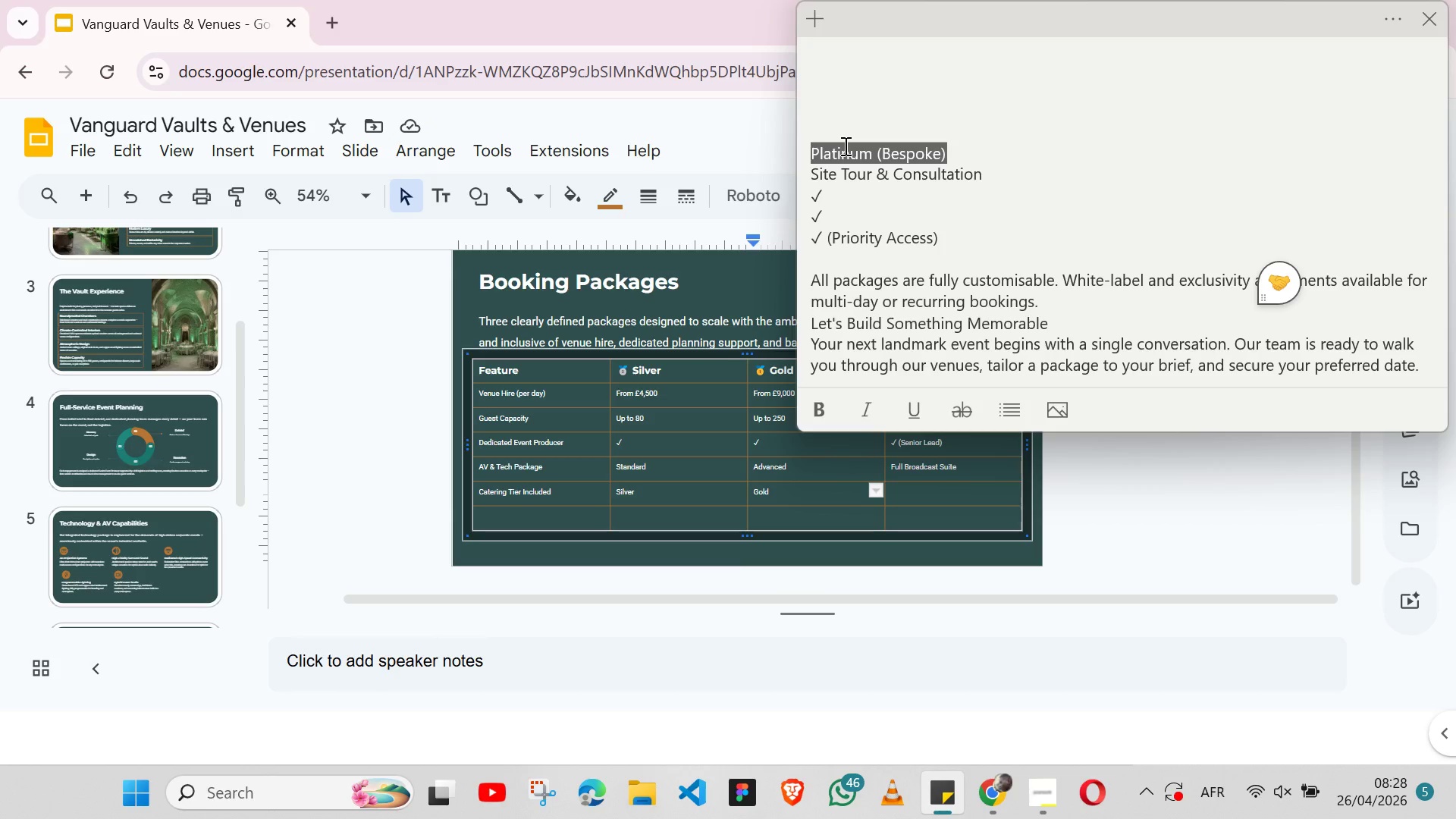 
key(Control+X)
 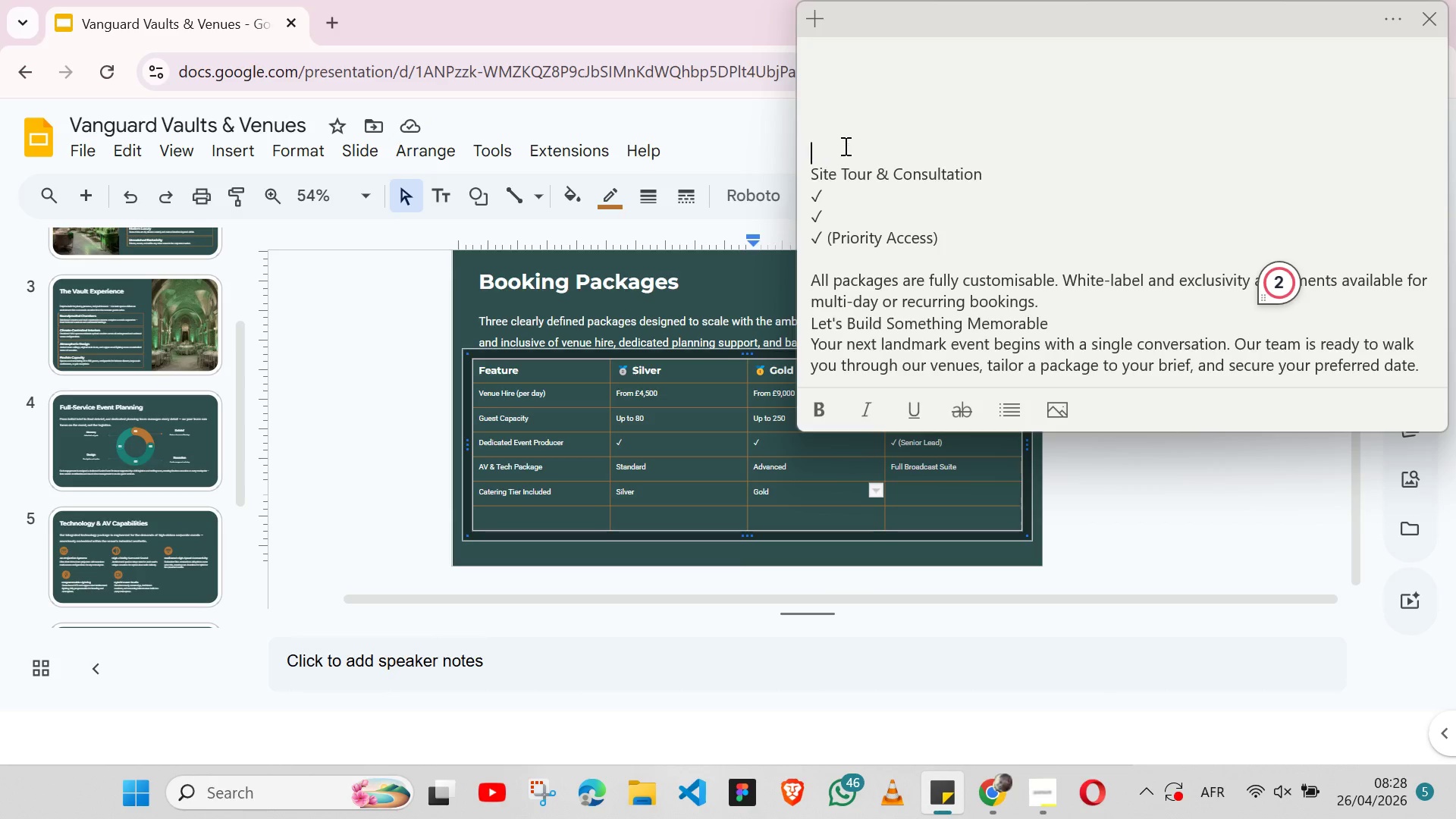 
left_click([844, 146])
 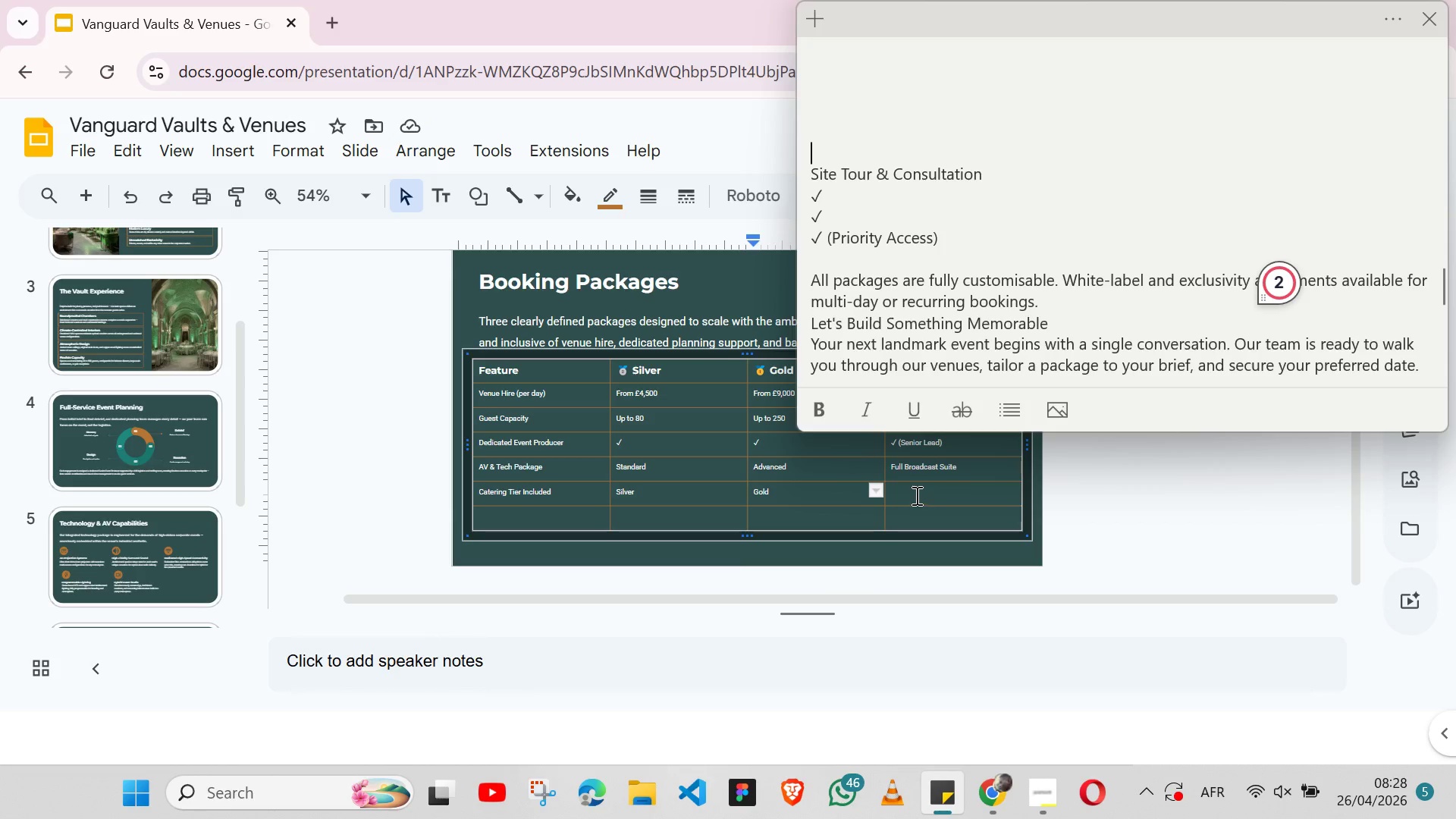 
left_click([915, 495])
 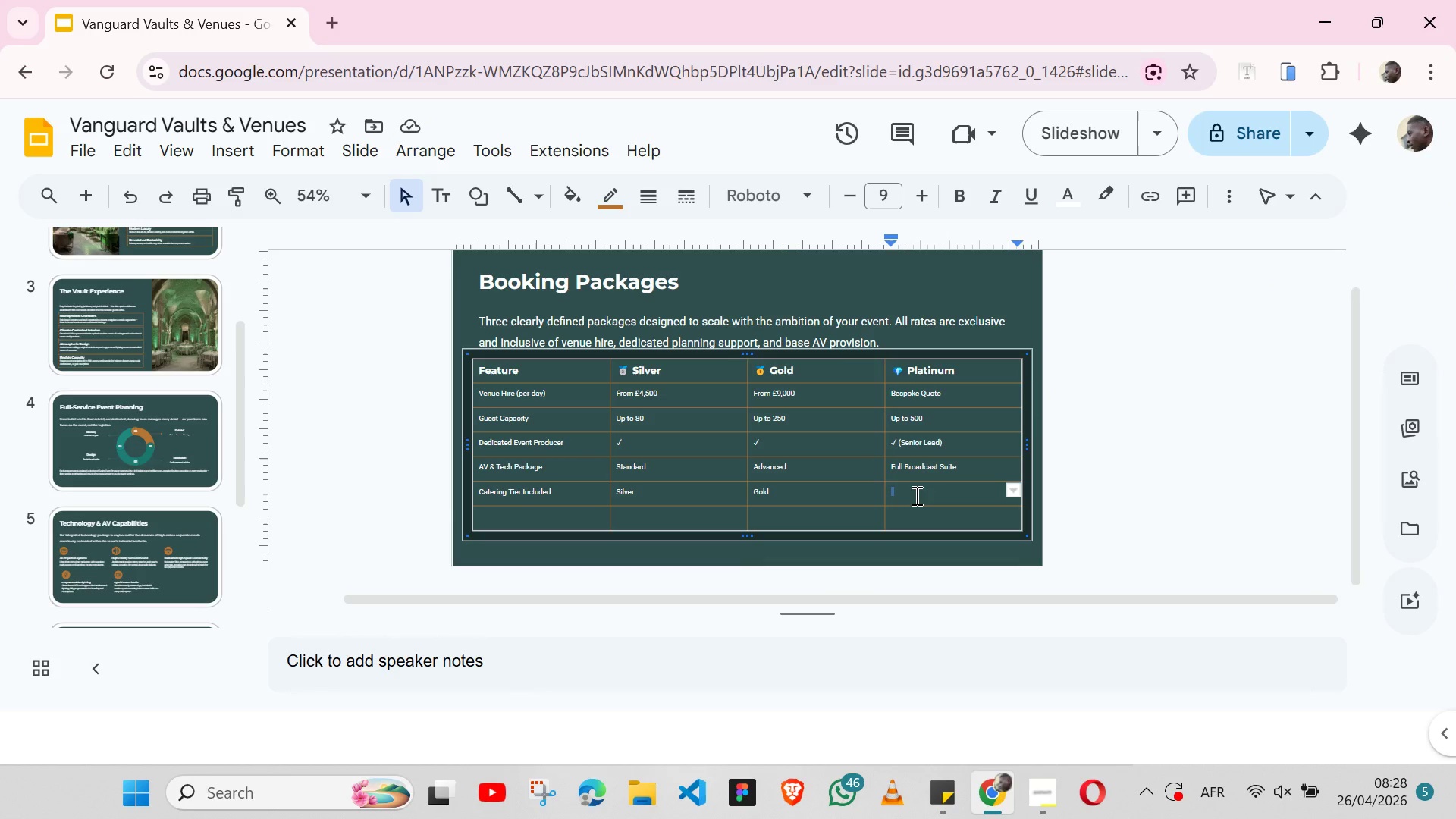 
key(Control+ControlLeft)
 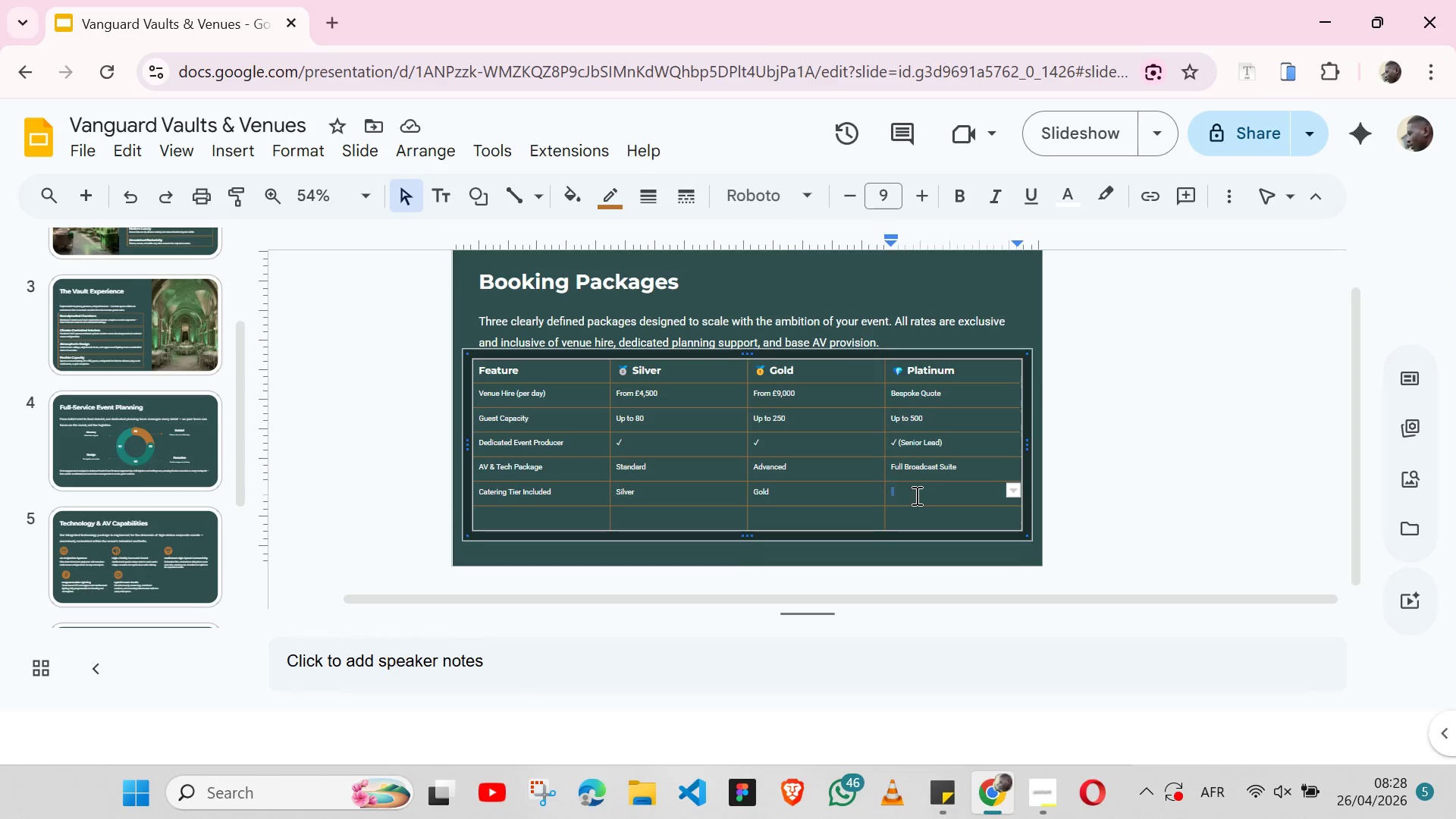 
key(Control+V)
 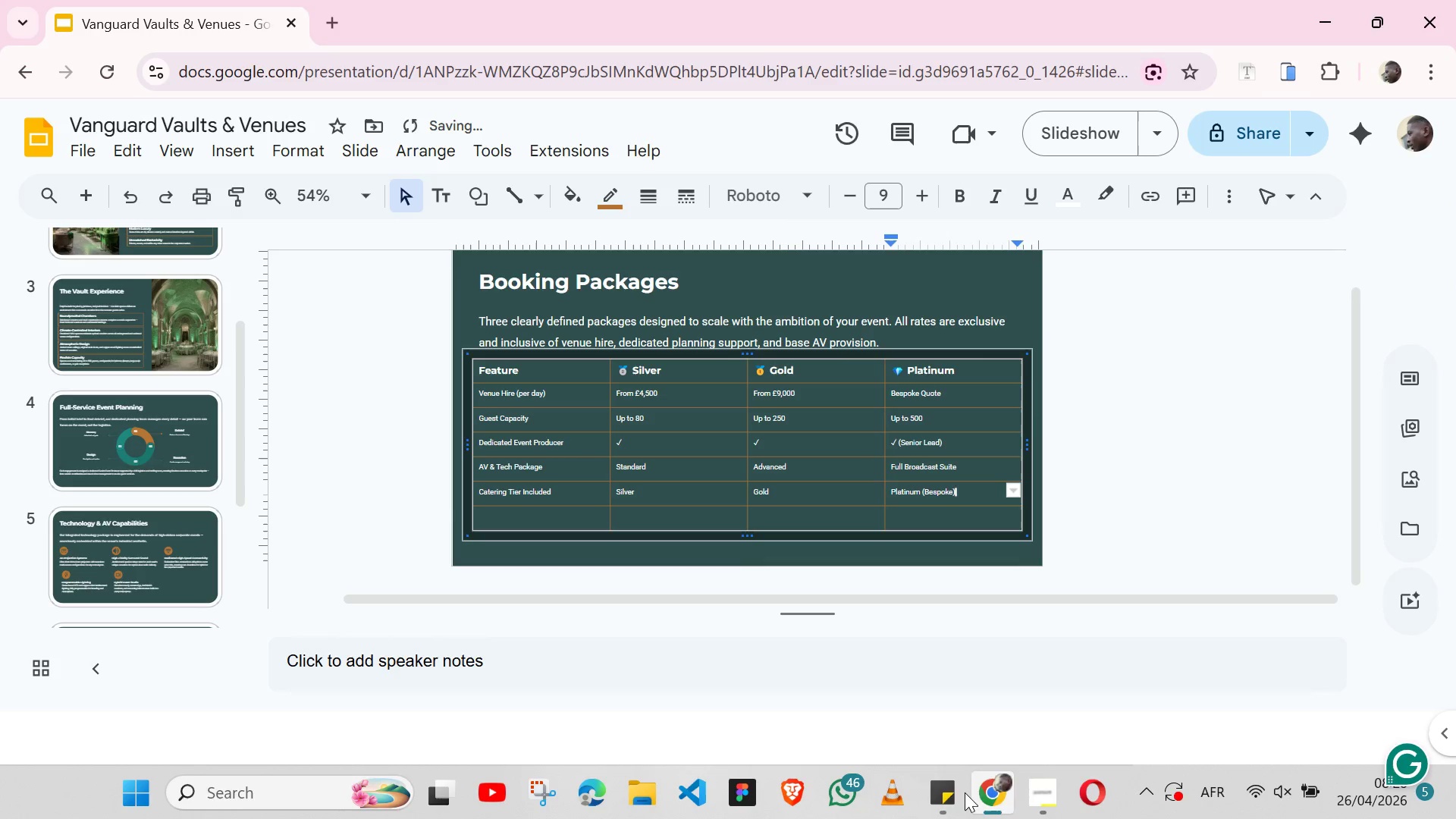 
left_click([951, 791])
 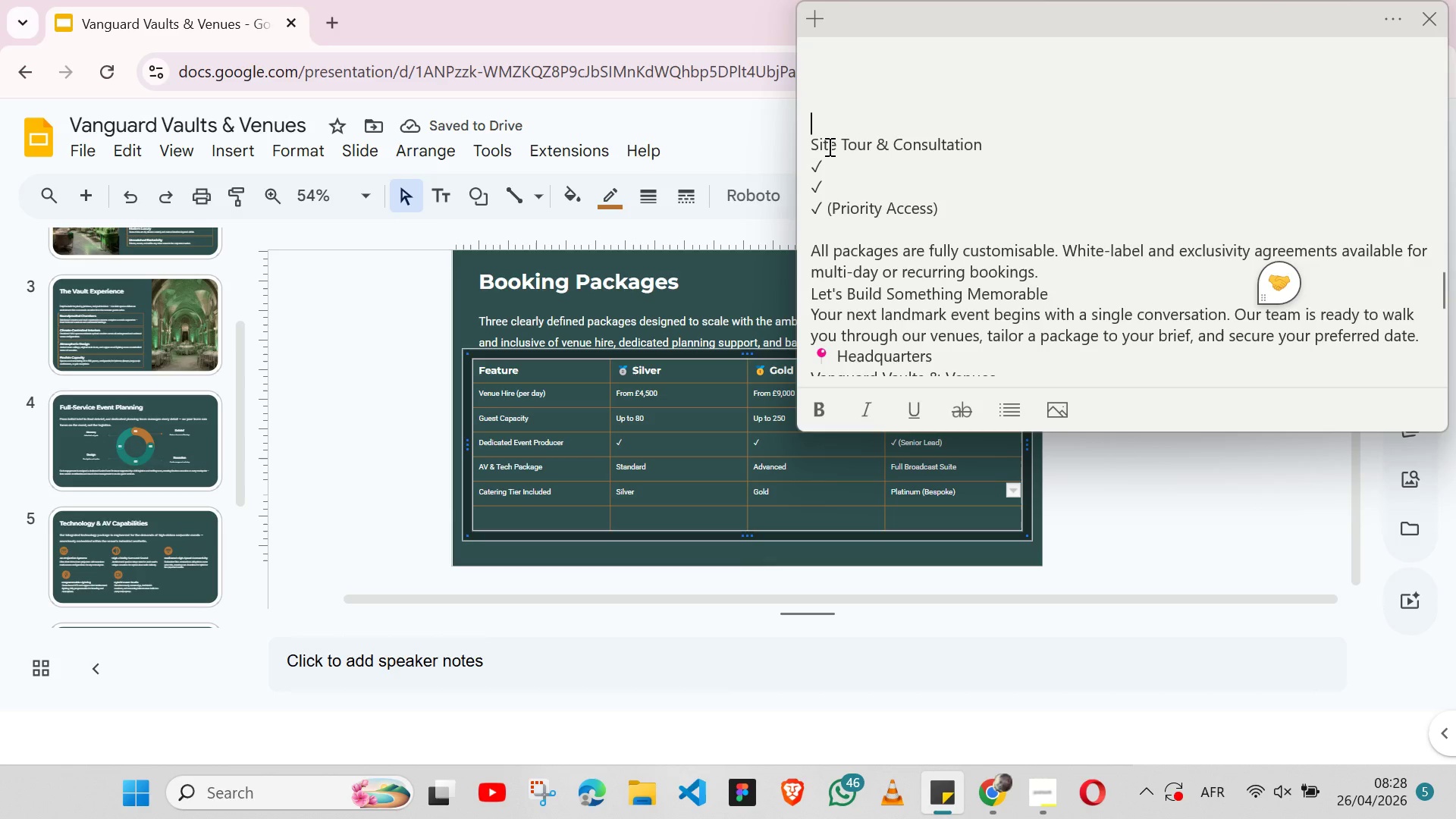 
double_click([828, 146])
 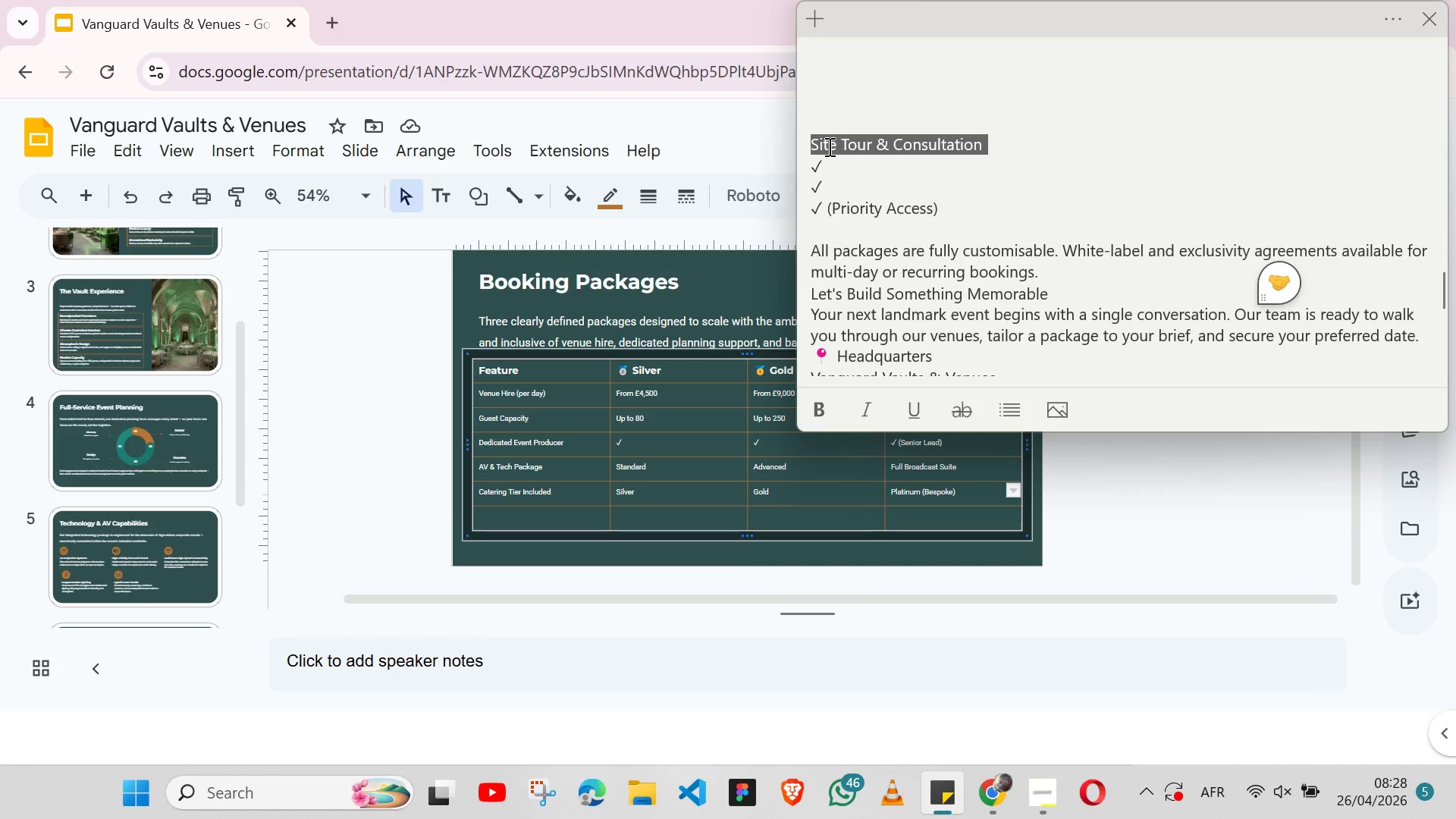 
triple_click([828, 146])
 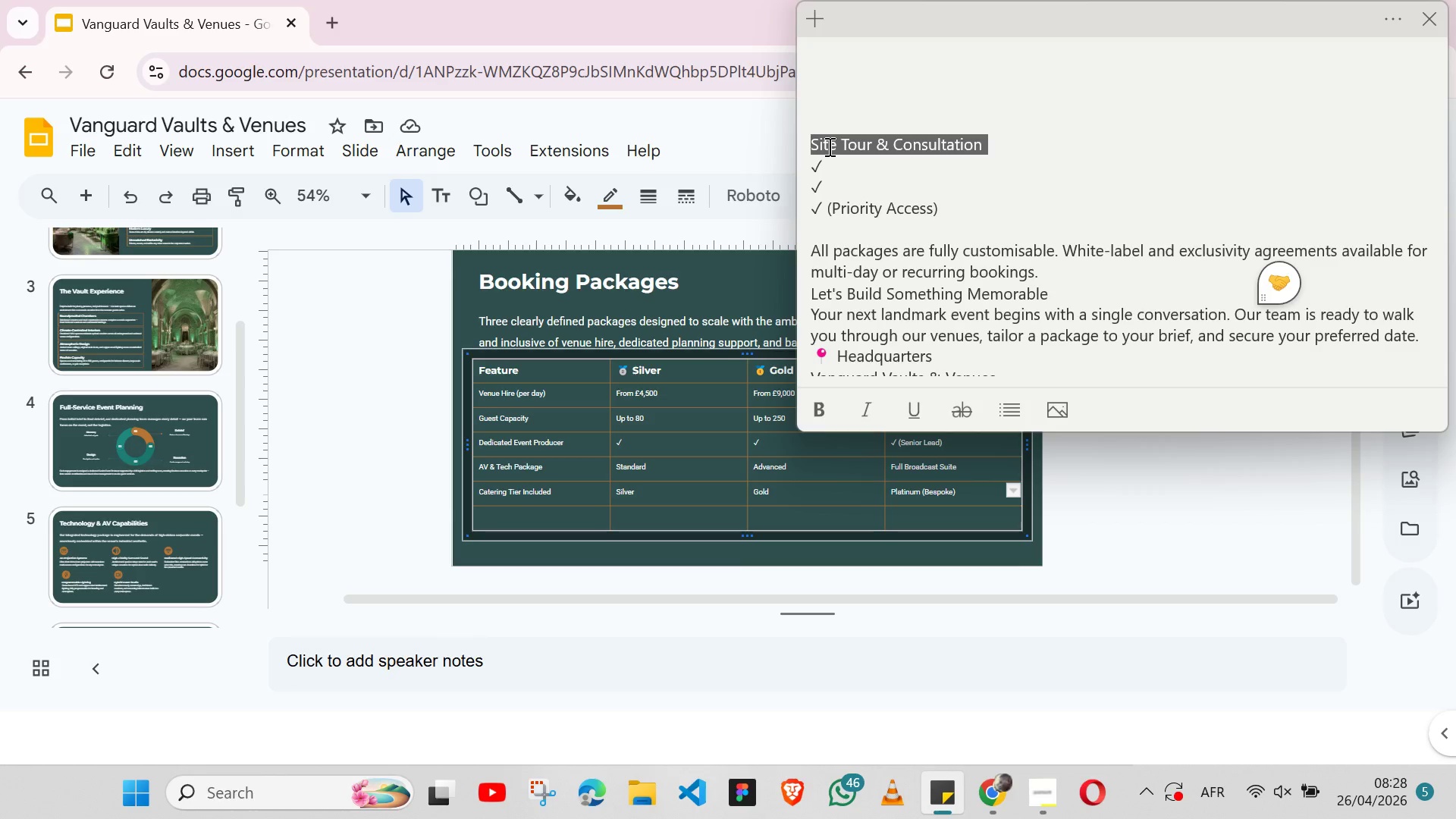 
key(Shift+ArrowLeft)
 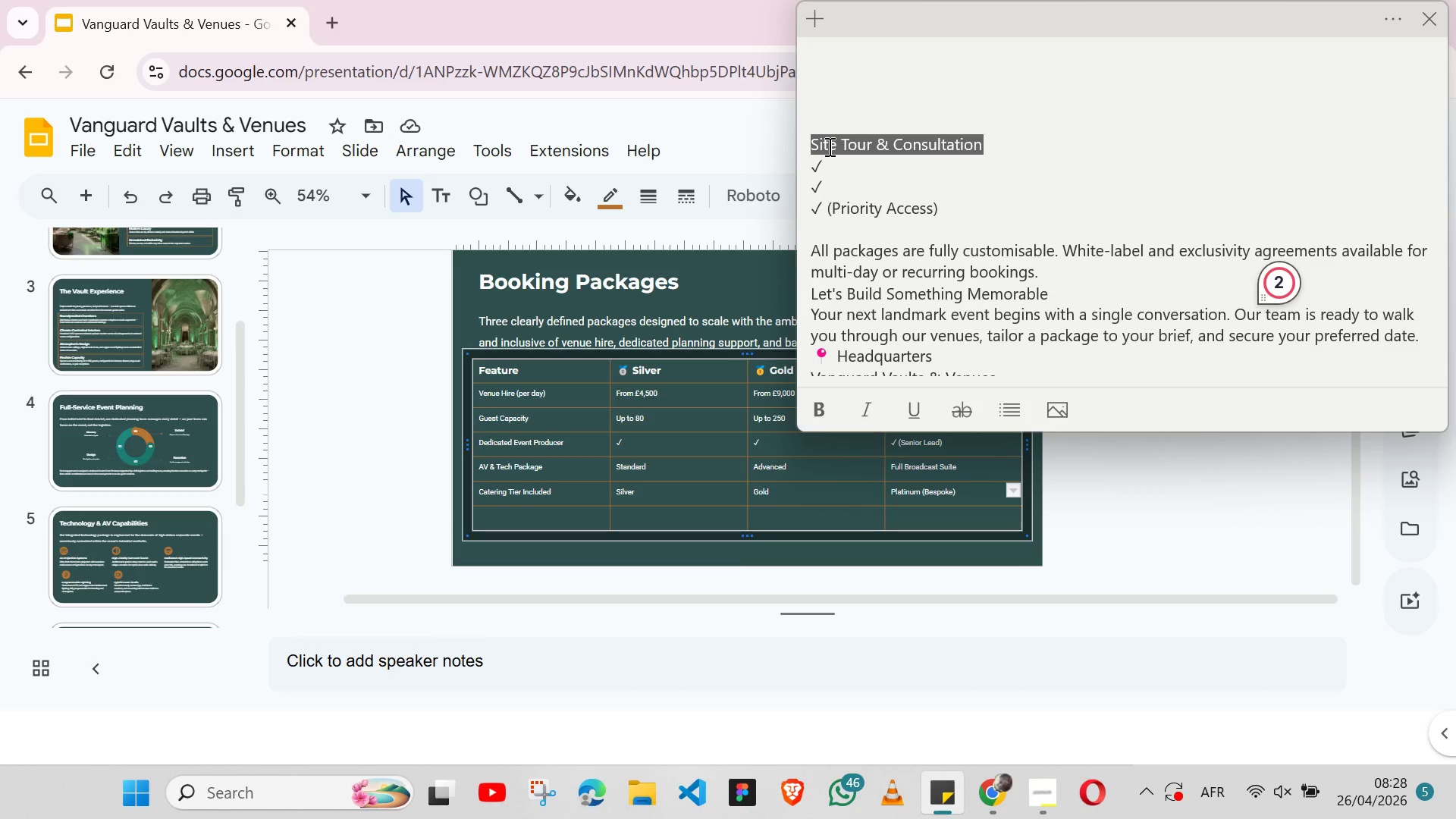 
key(Control+ControlLeft)
 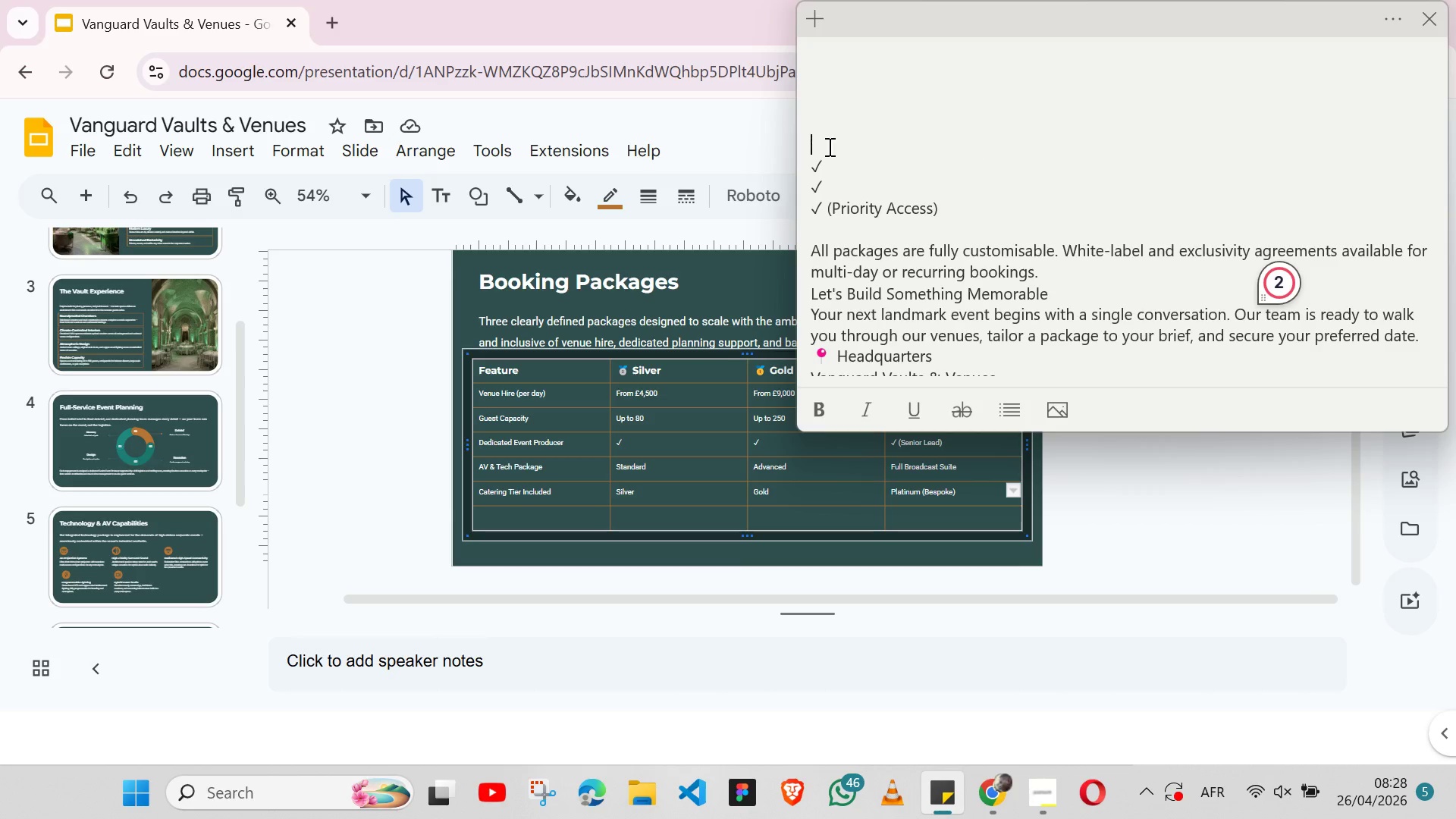 
key(Control+X)
 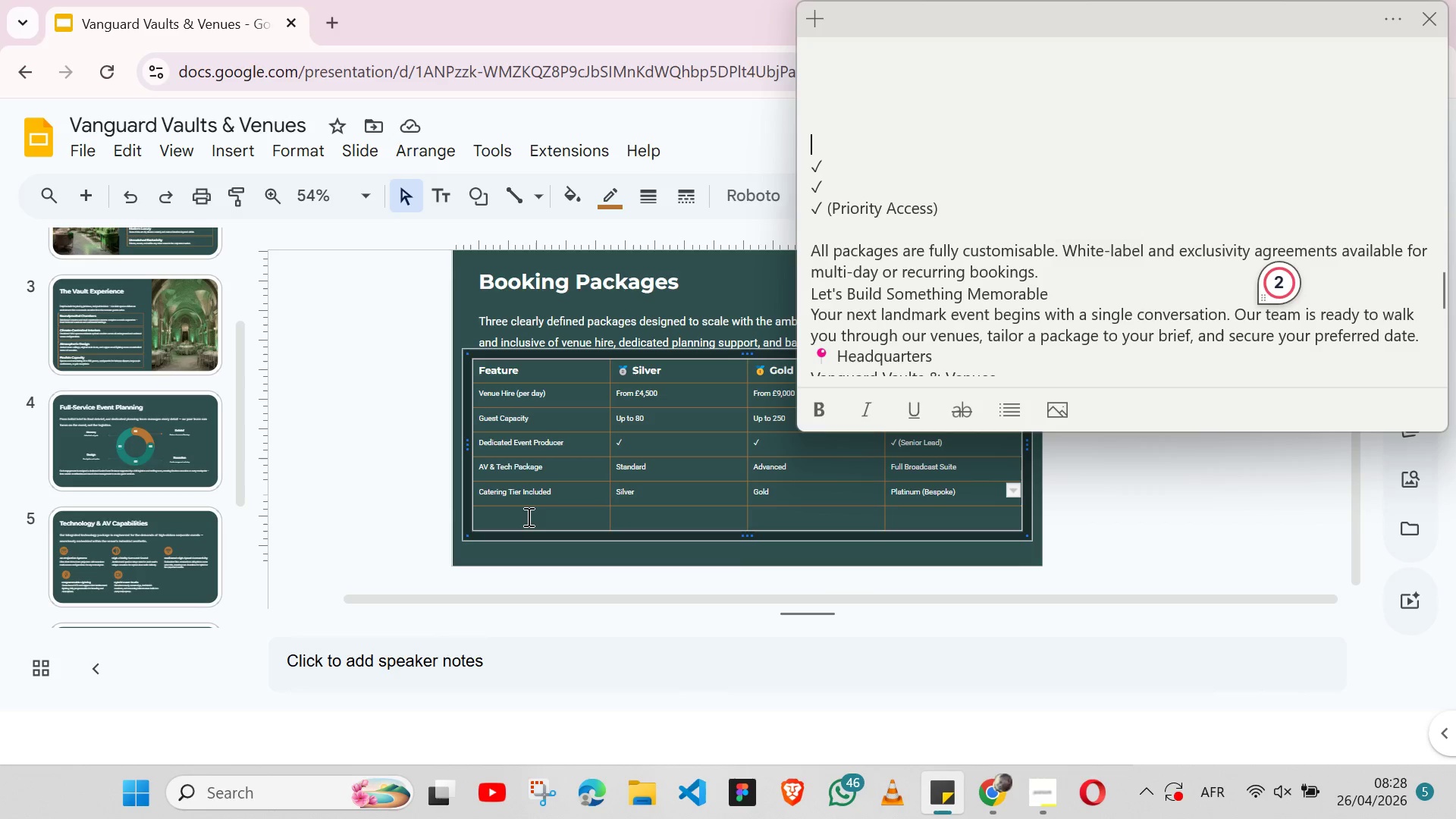 
left_click([527, 516])
 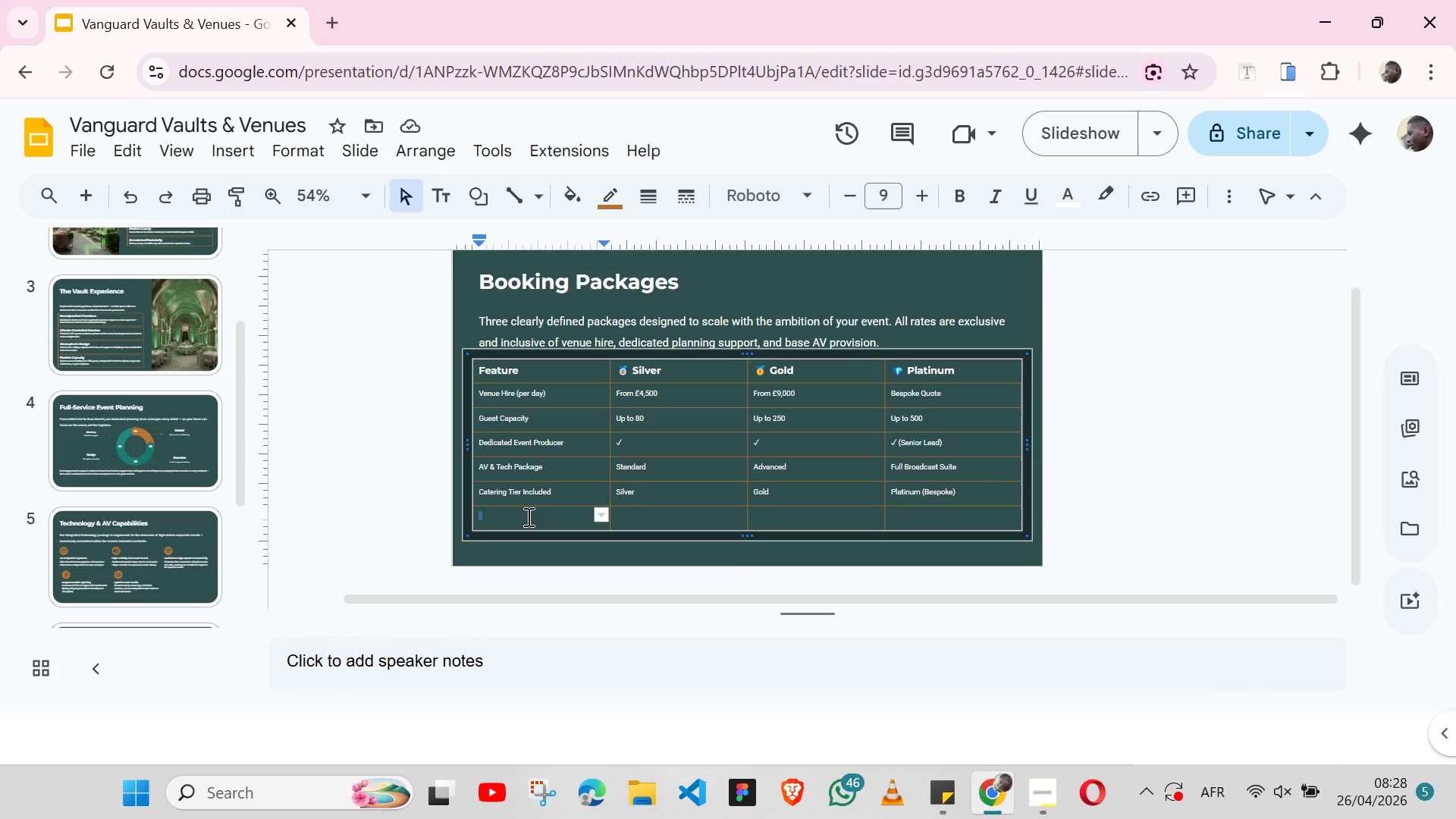 
key(Control+V)
 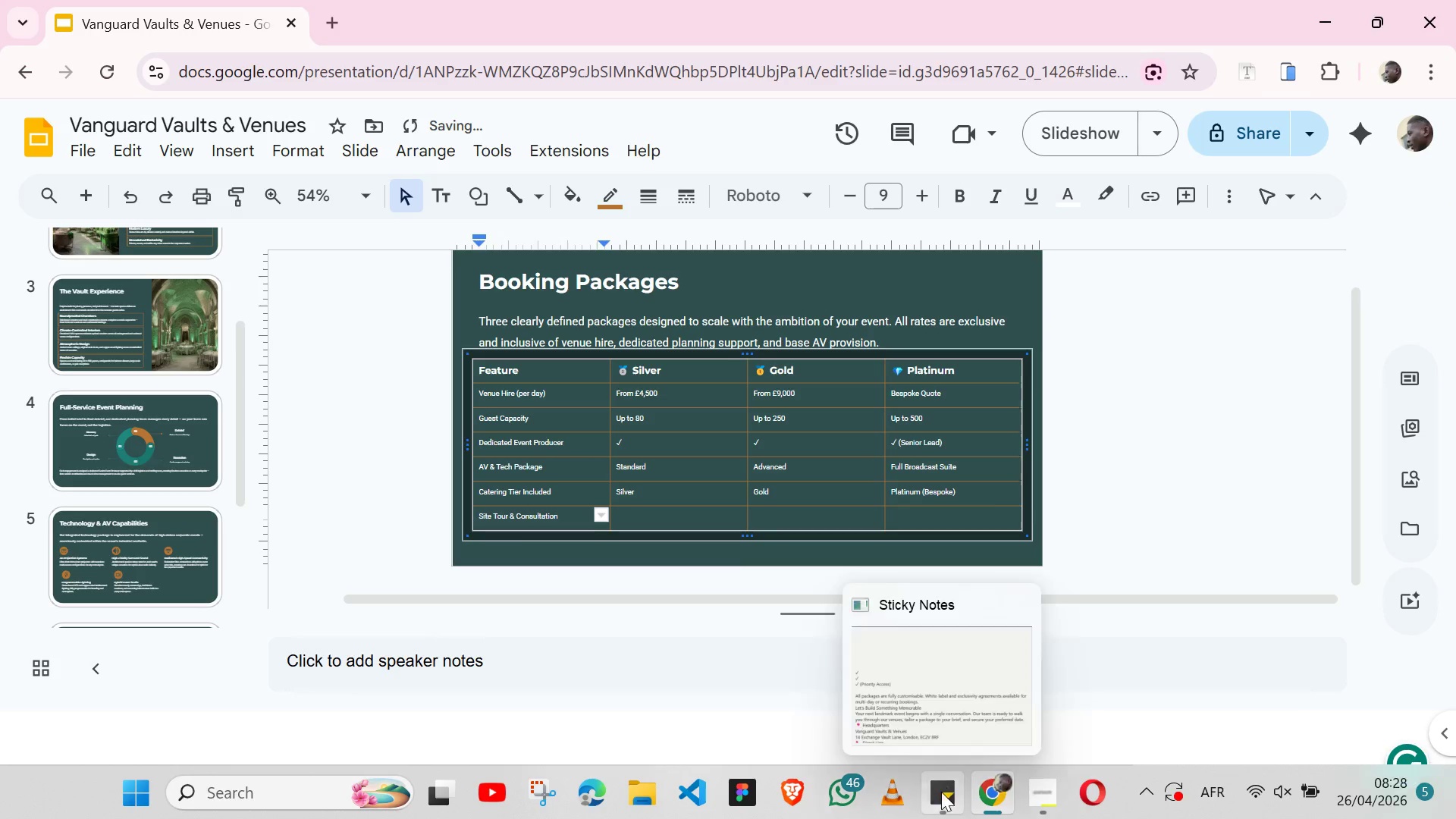 
left_click([940, 793])
 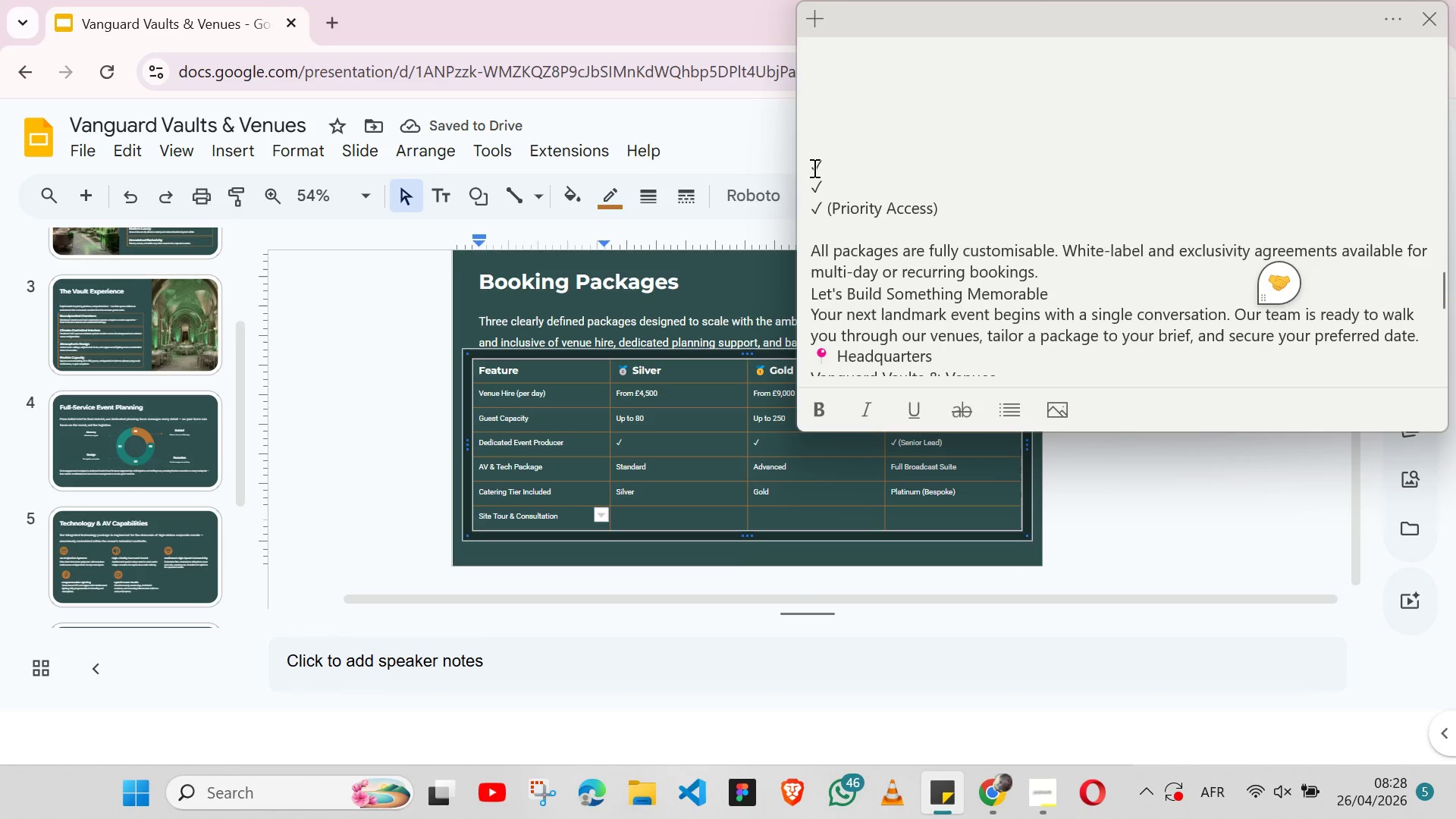 
double_click([813, 168])
 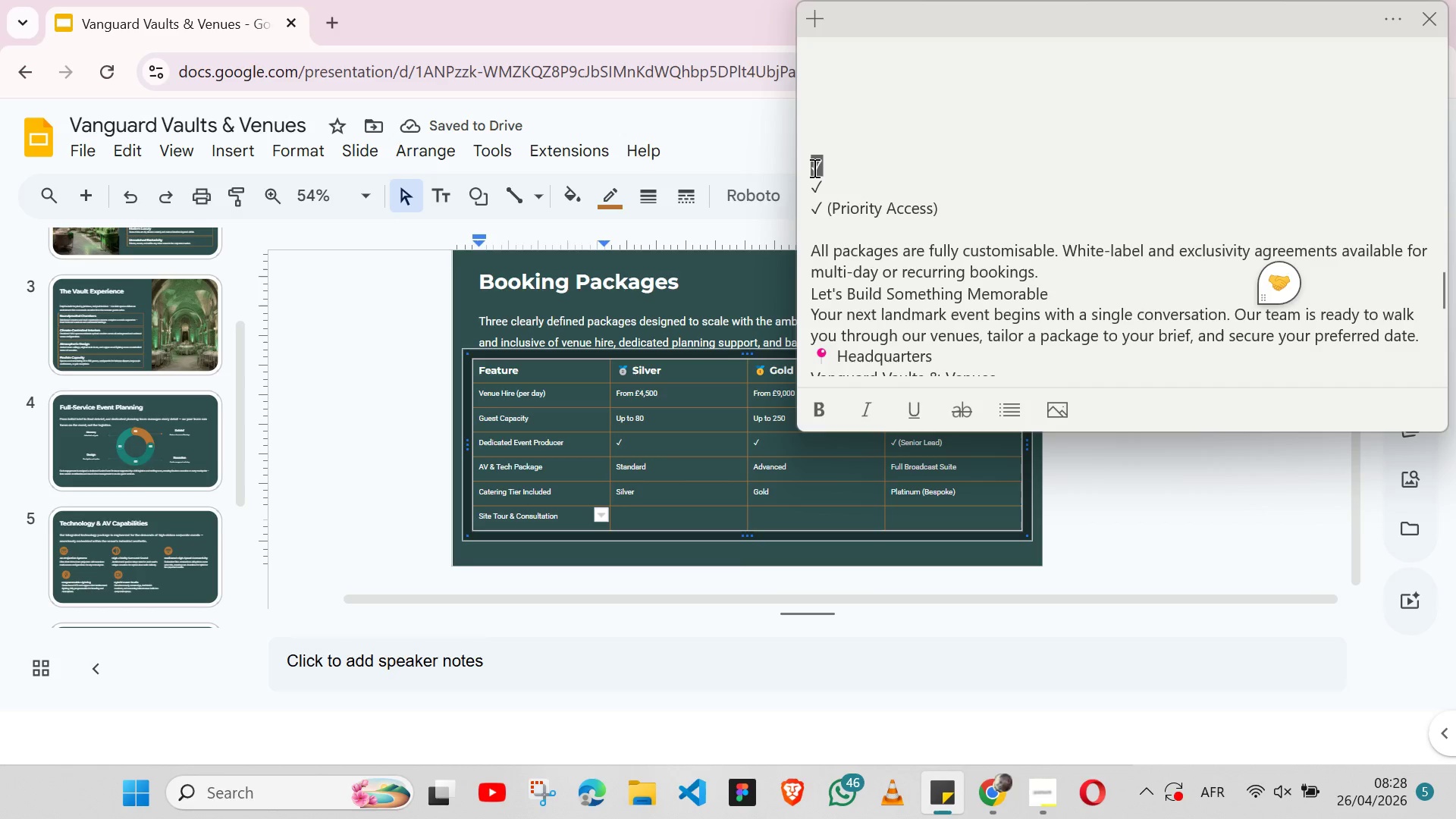 
key(Control+ControlLeft)
 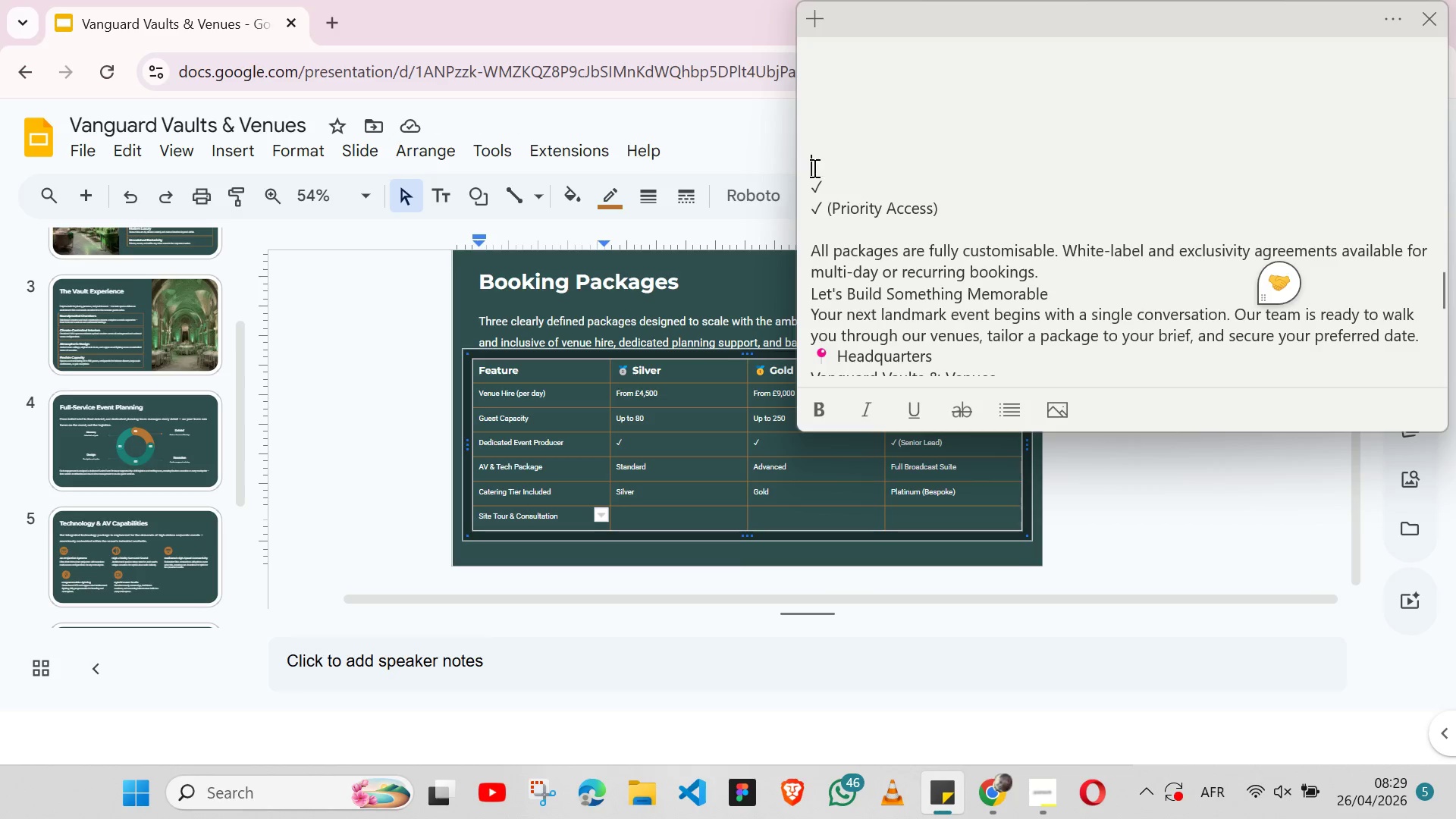 
key(Control+X)
 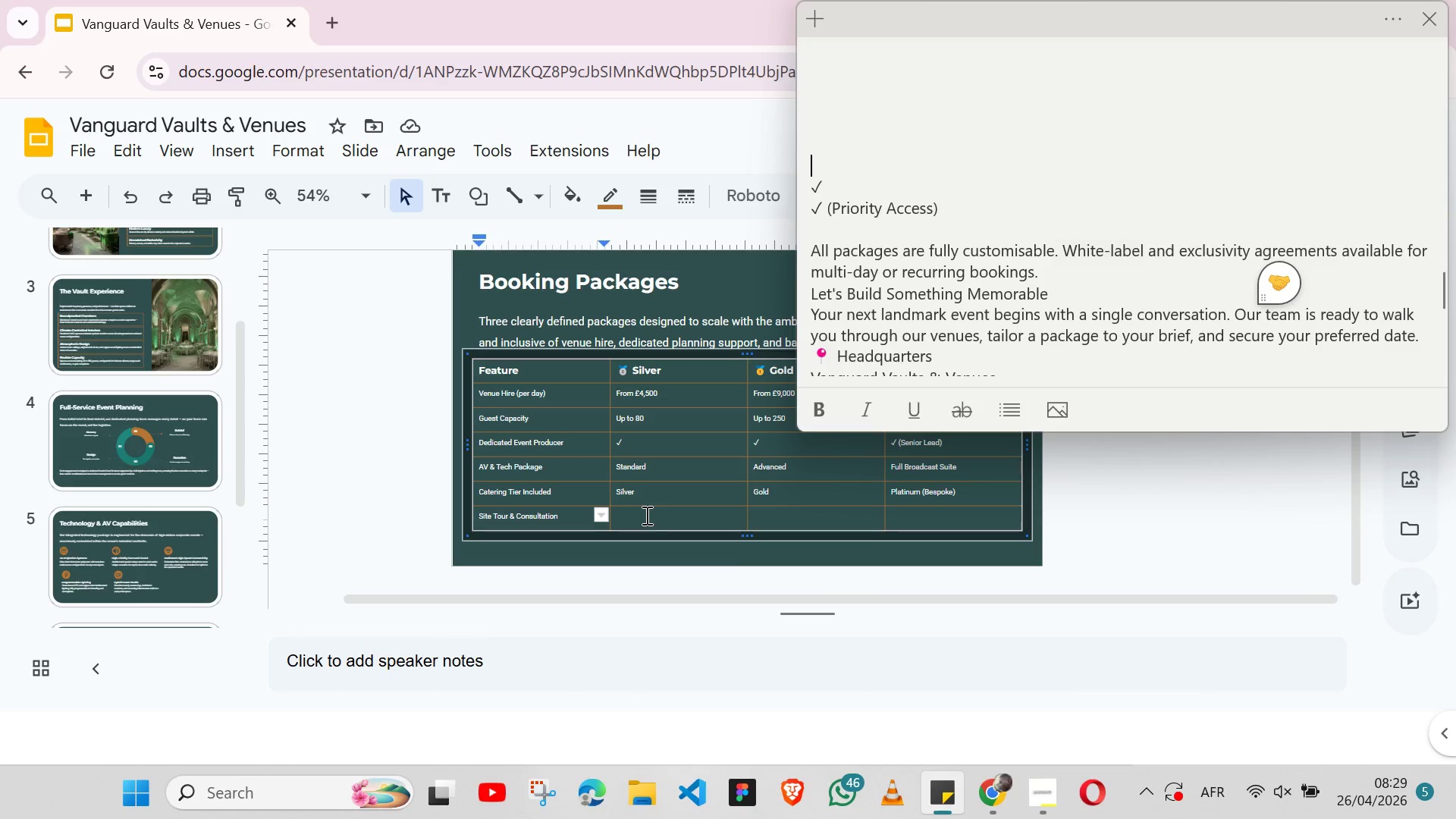 
left_click([645, 515])
 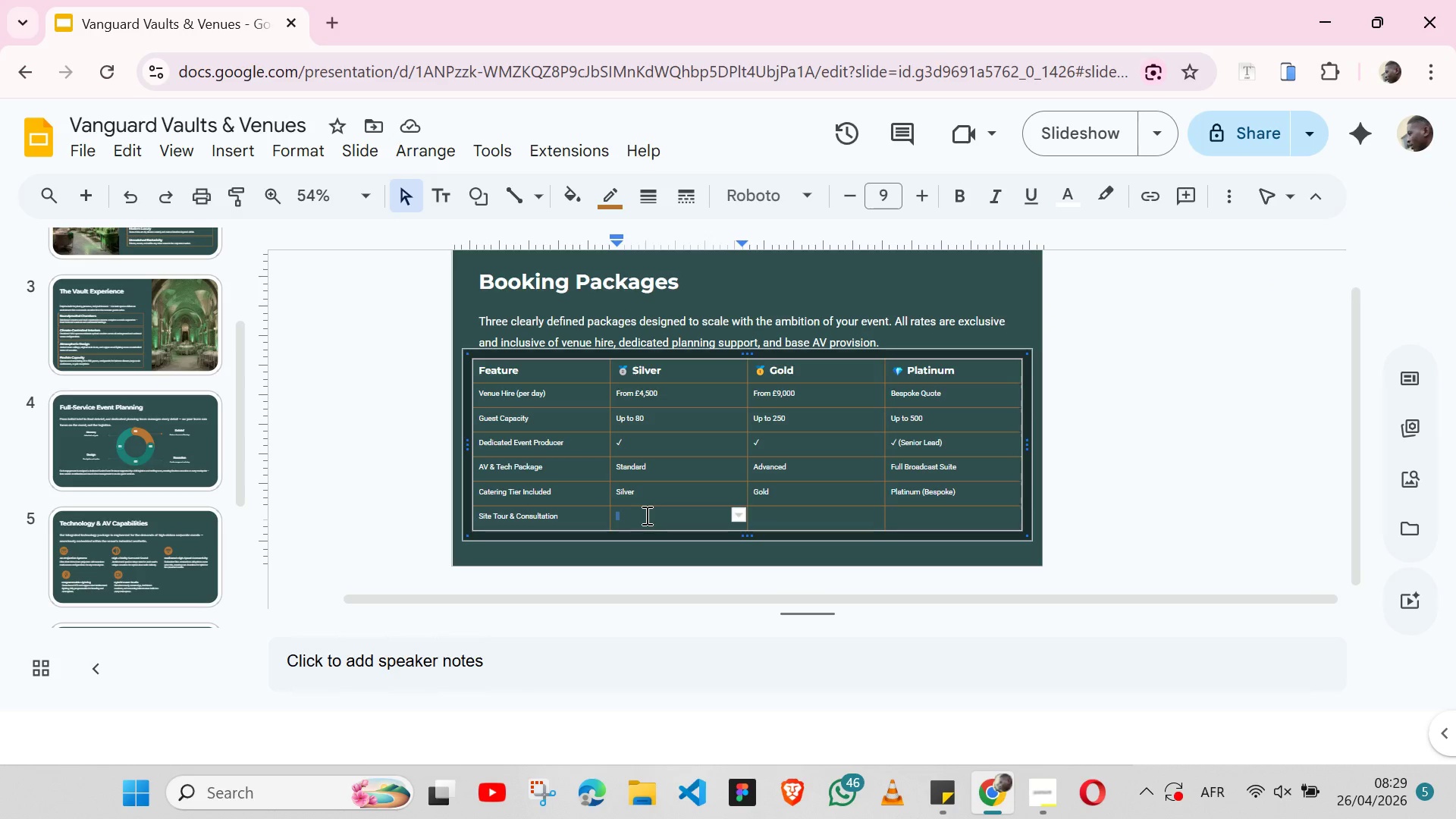 
left_click([645, 515])
 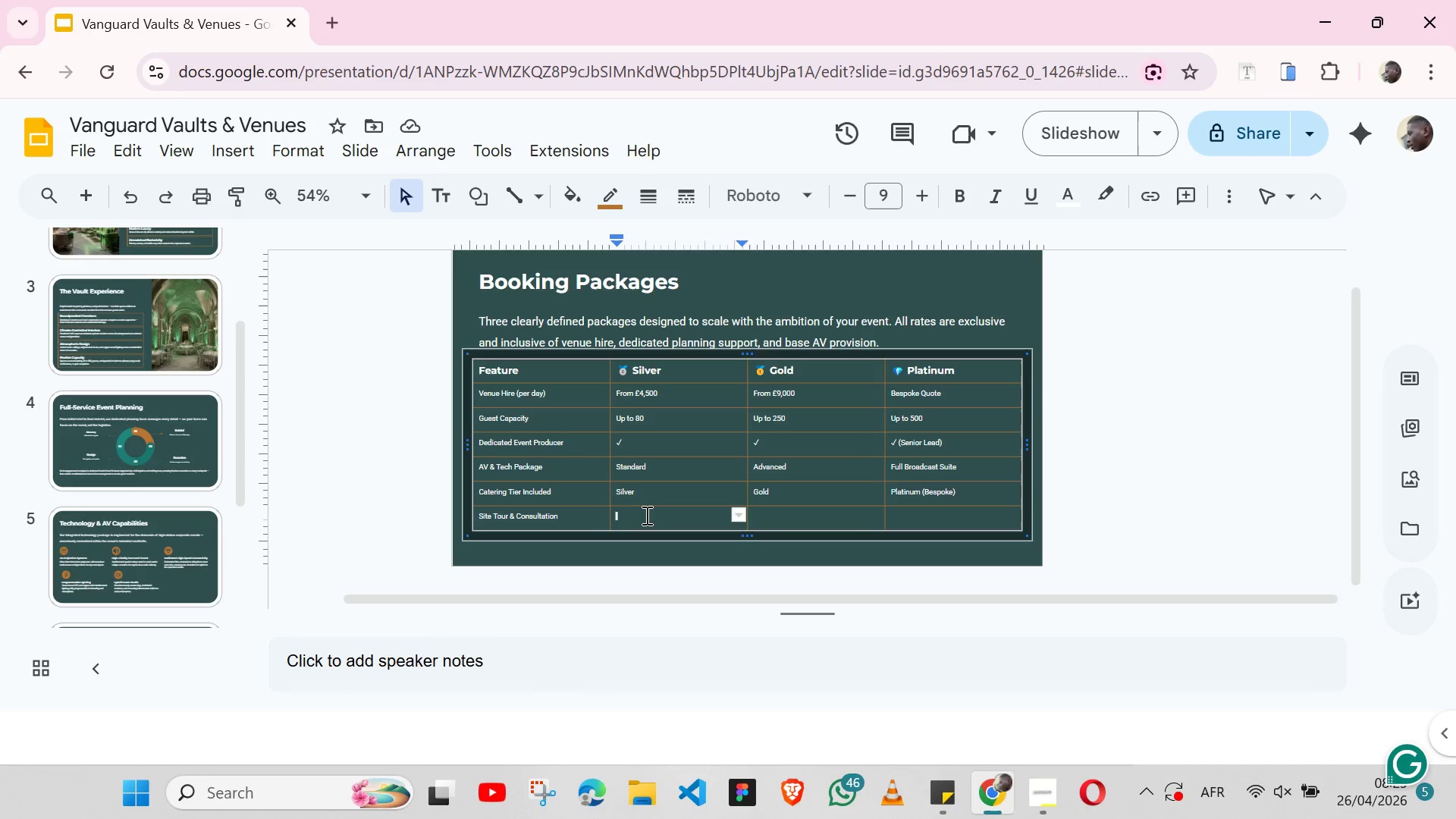 
key(Control+ControlLeft)
 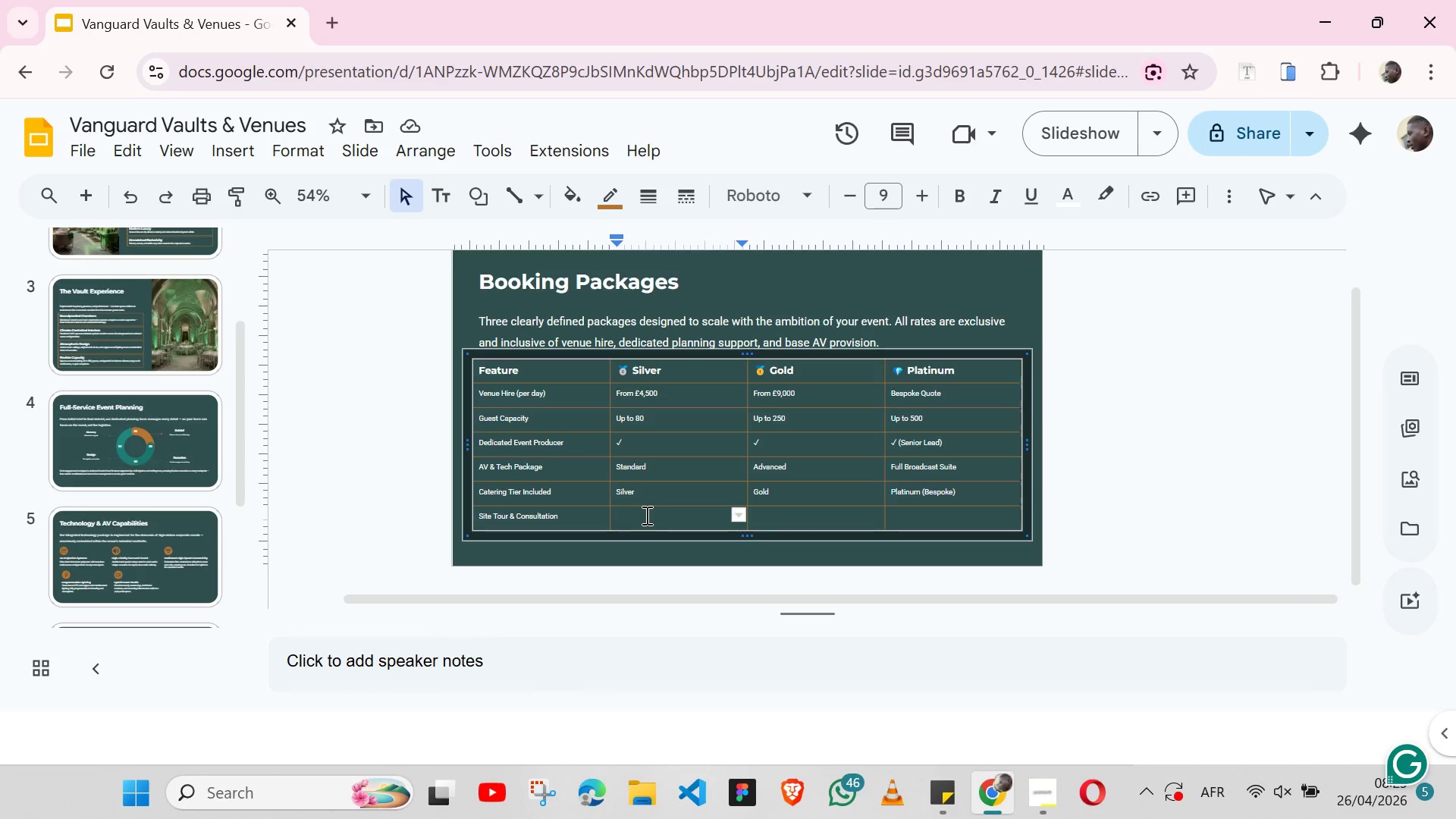 
key(Control+V)
 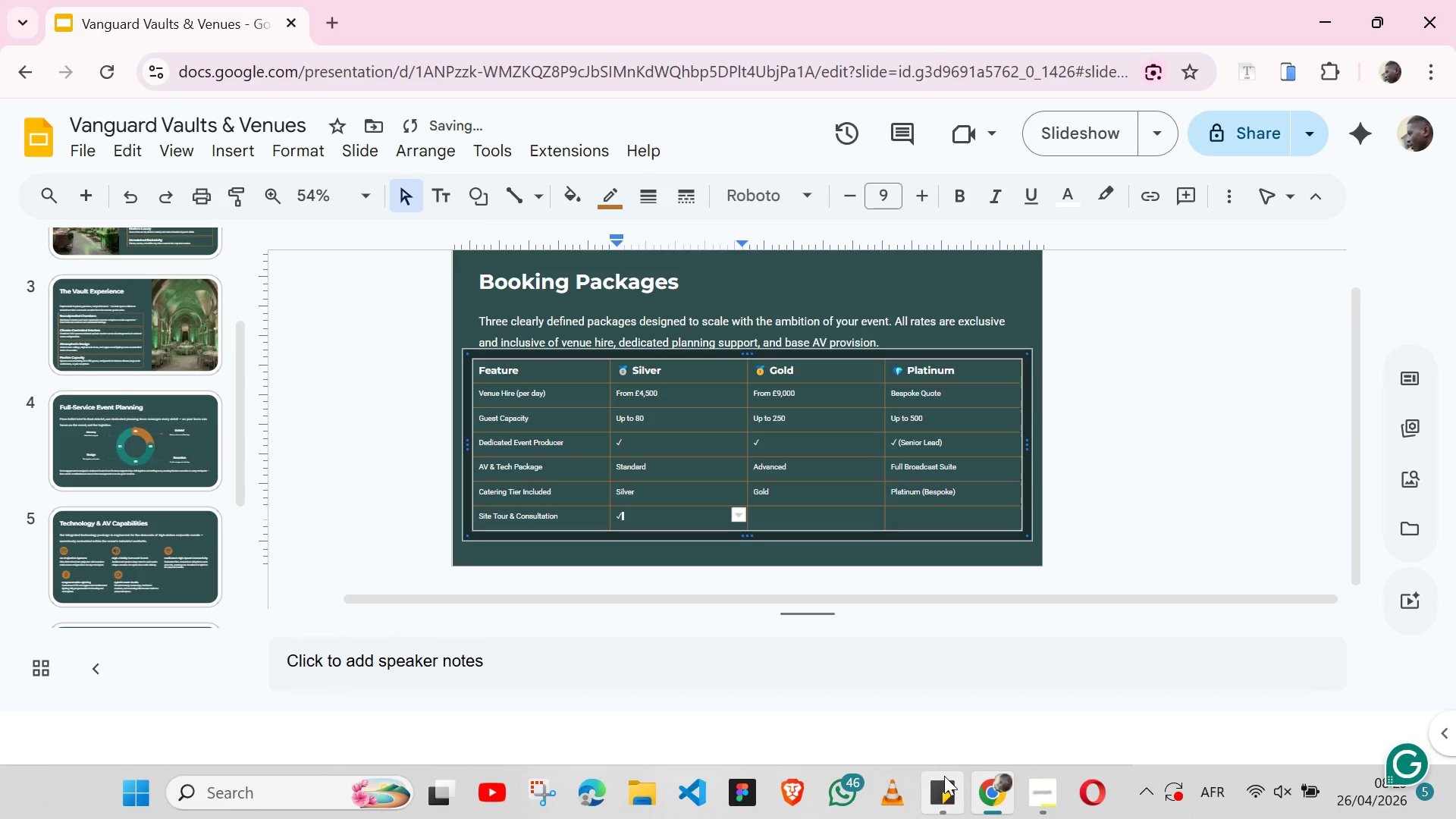 
left_click([944, 776])
 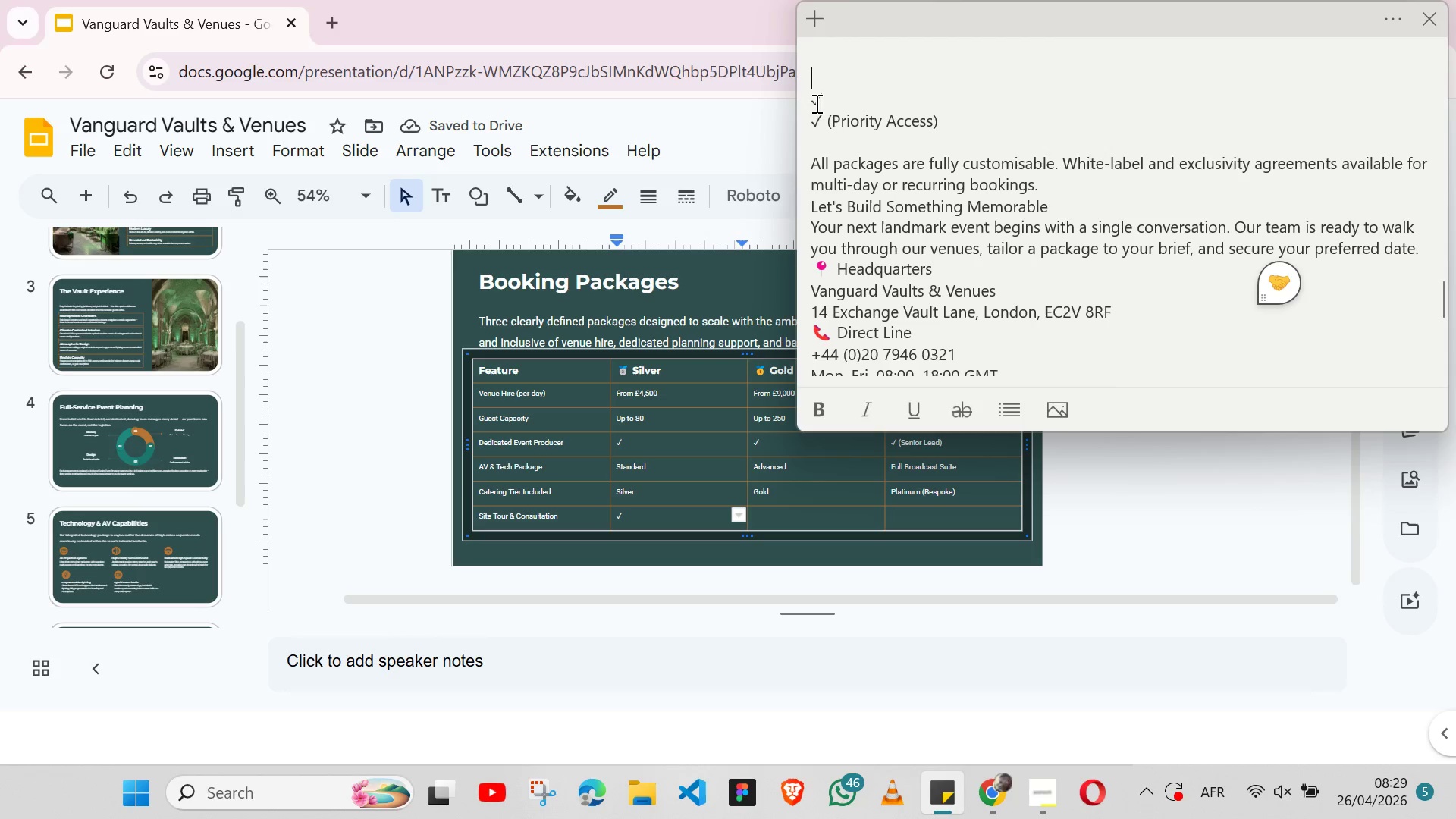 
double_click([819, 102])
 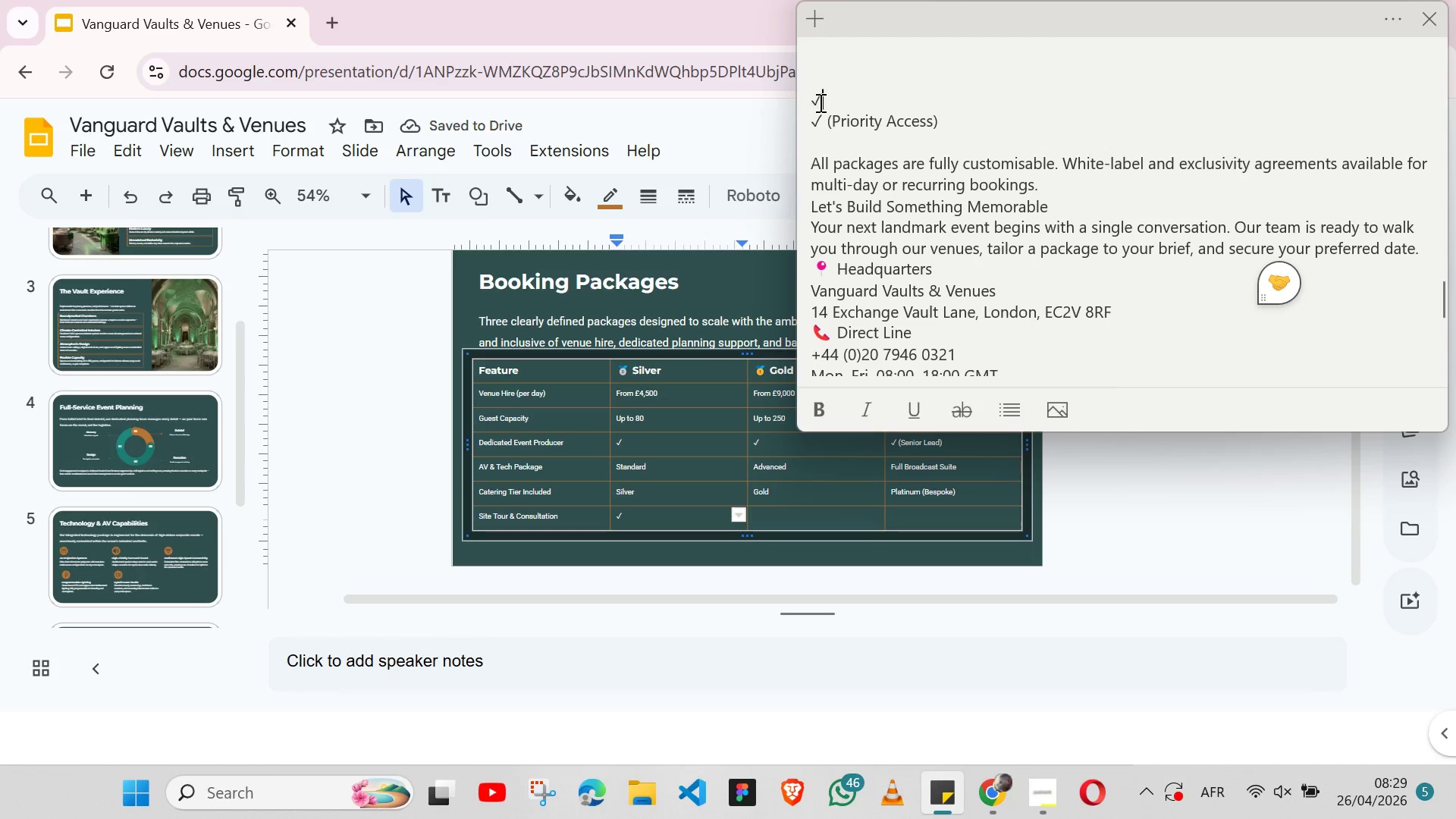 
left_click([819, 102])
 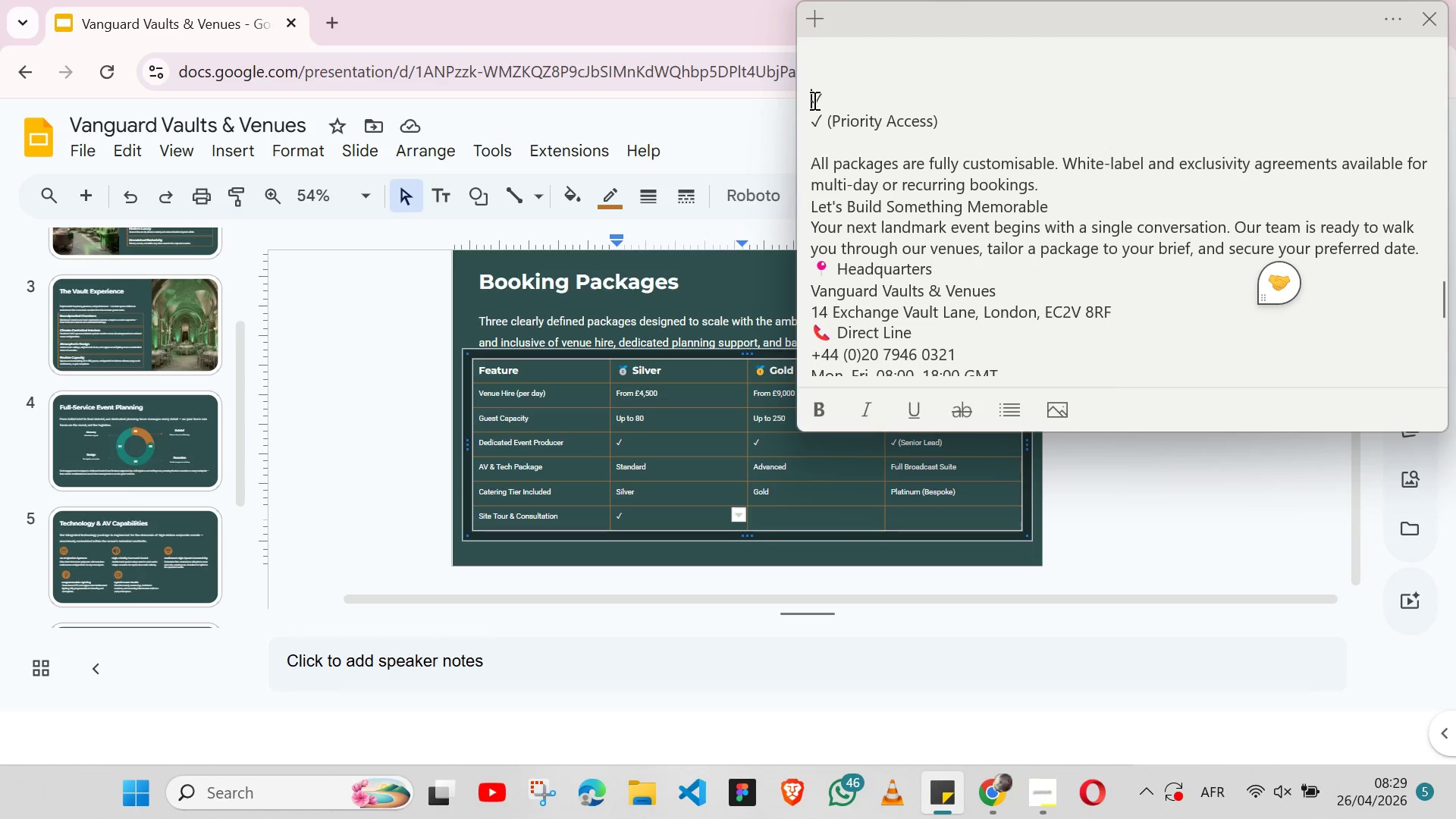 
double_click([813, 100])
 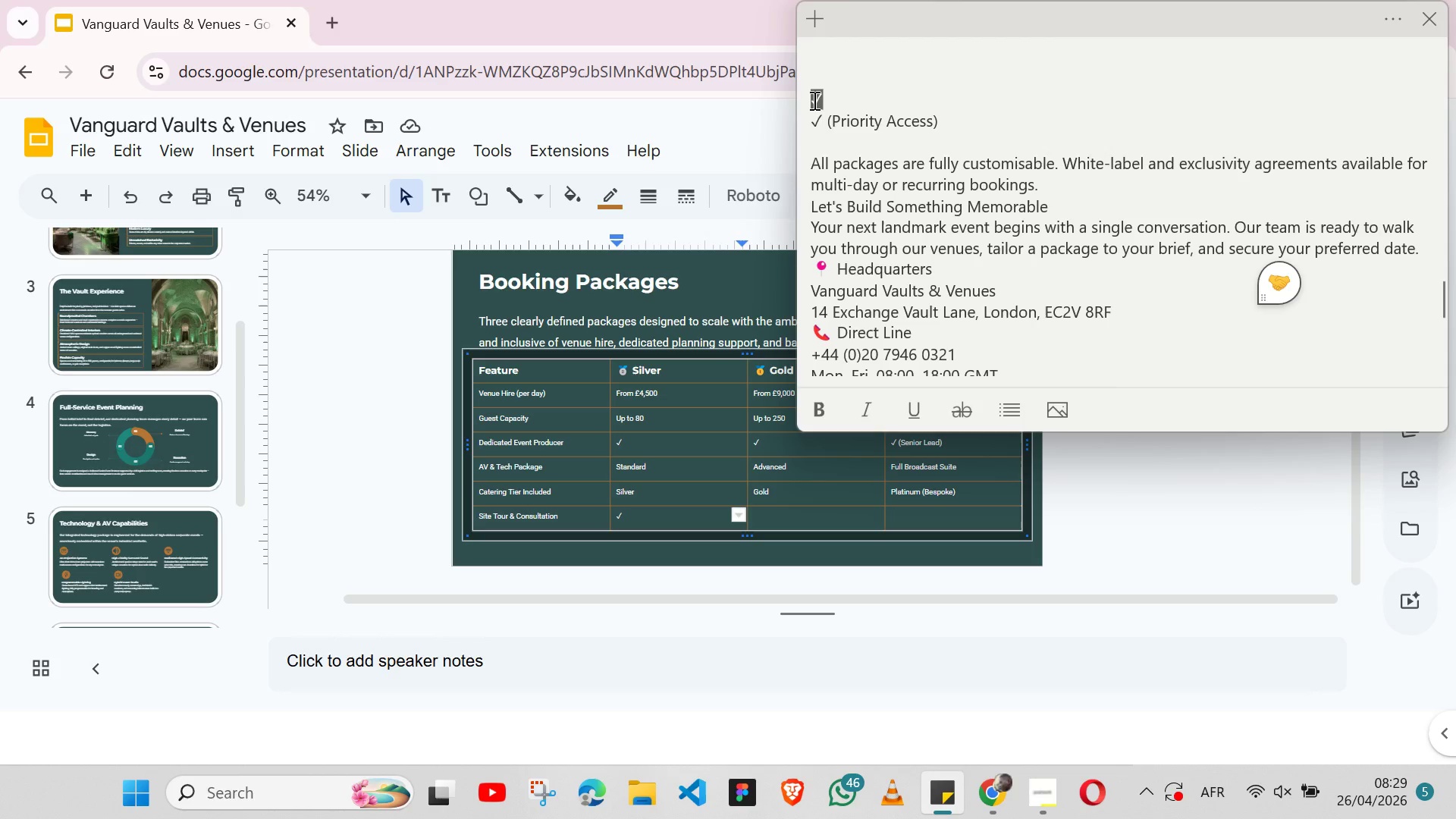 
key(Control+X)
 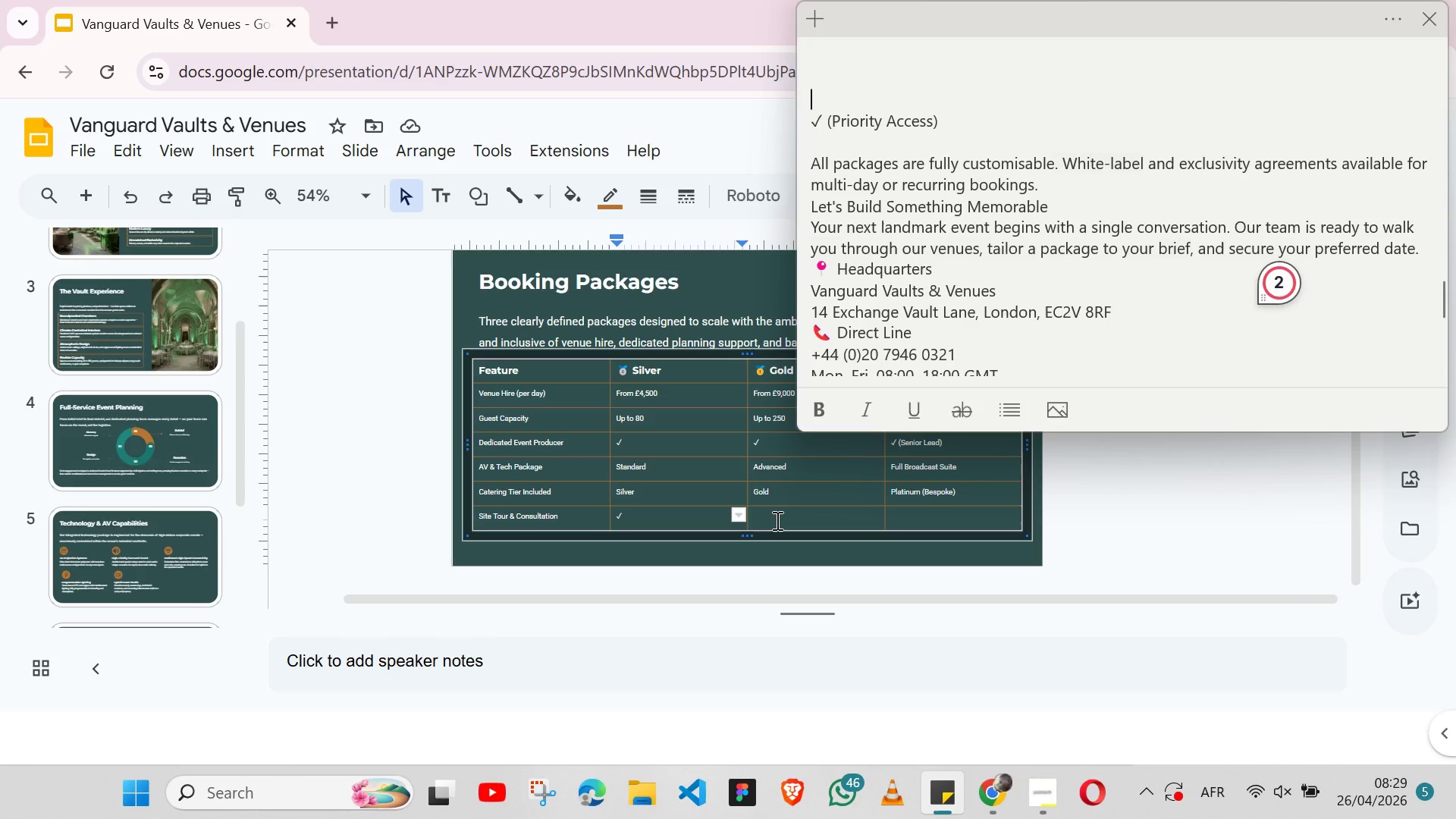 
left_click([776, 520])
 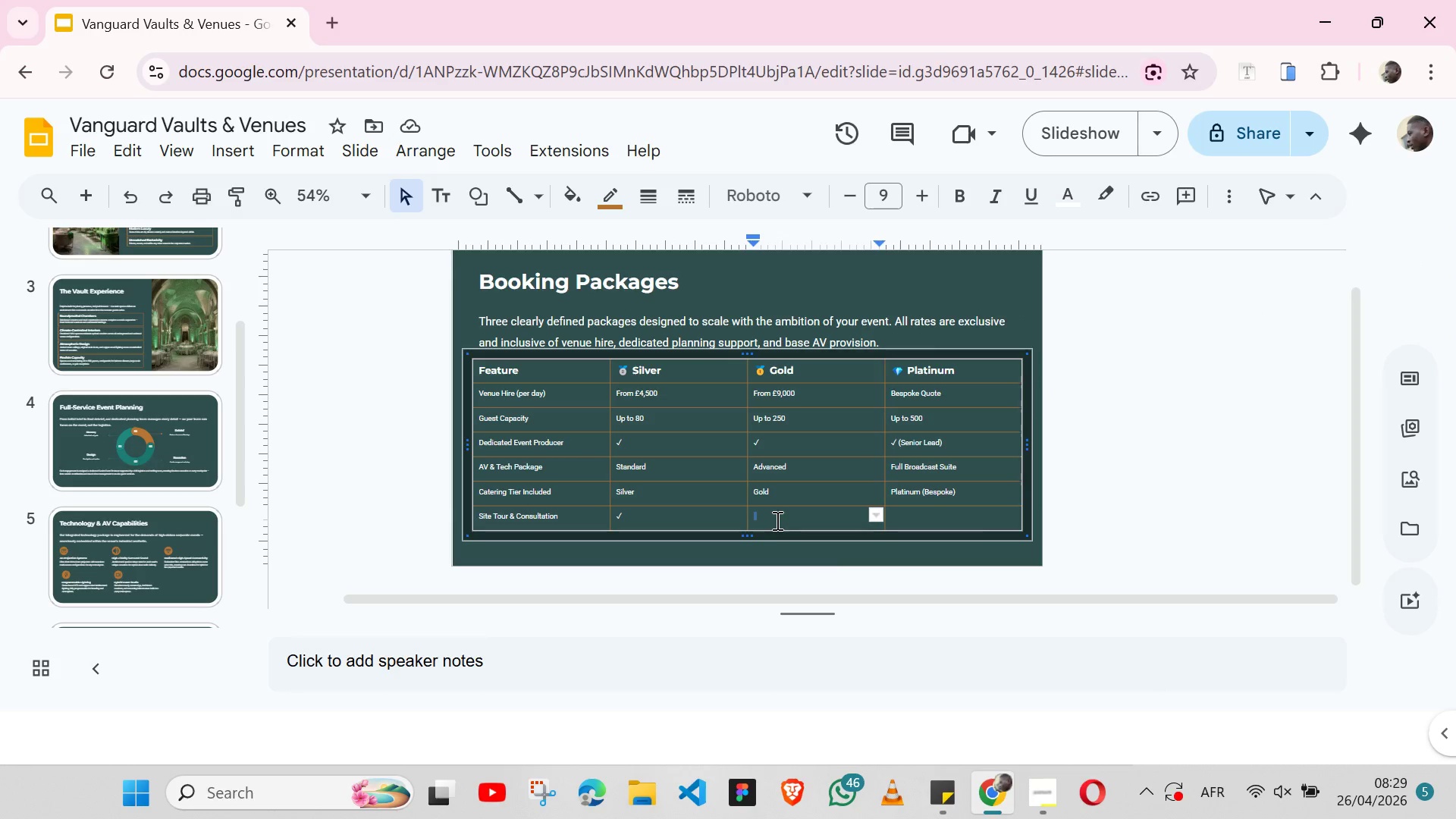 
key(Control+V)
 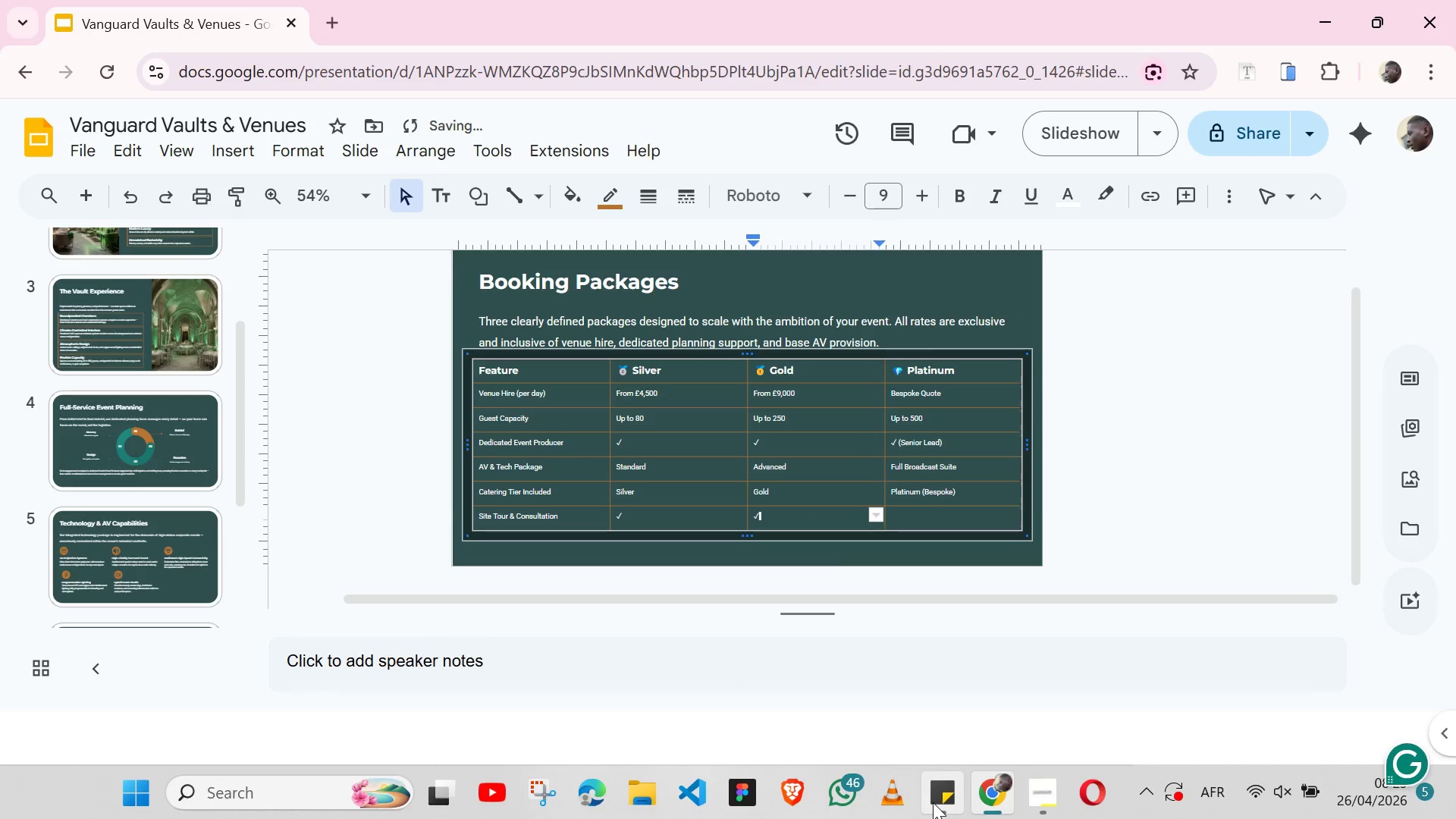 
left_click([933, 802])
 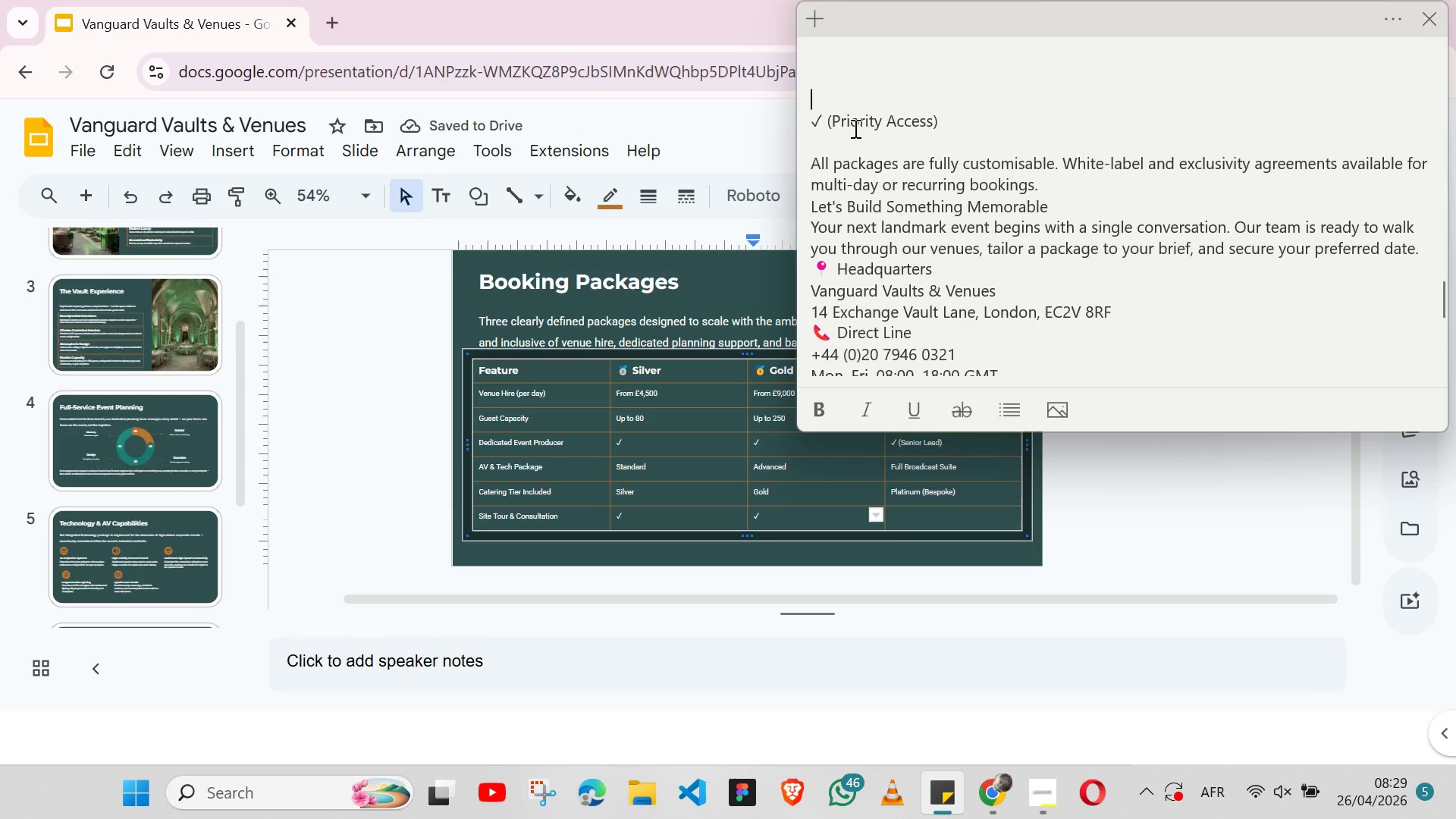 
left_click([854, 128])
 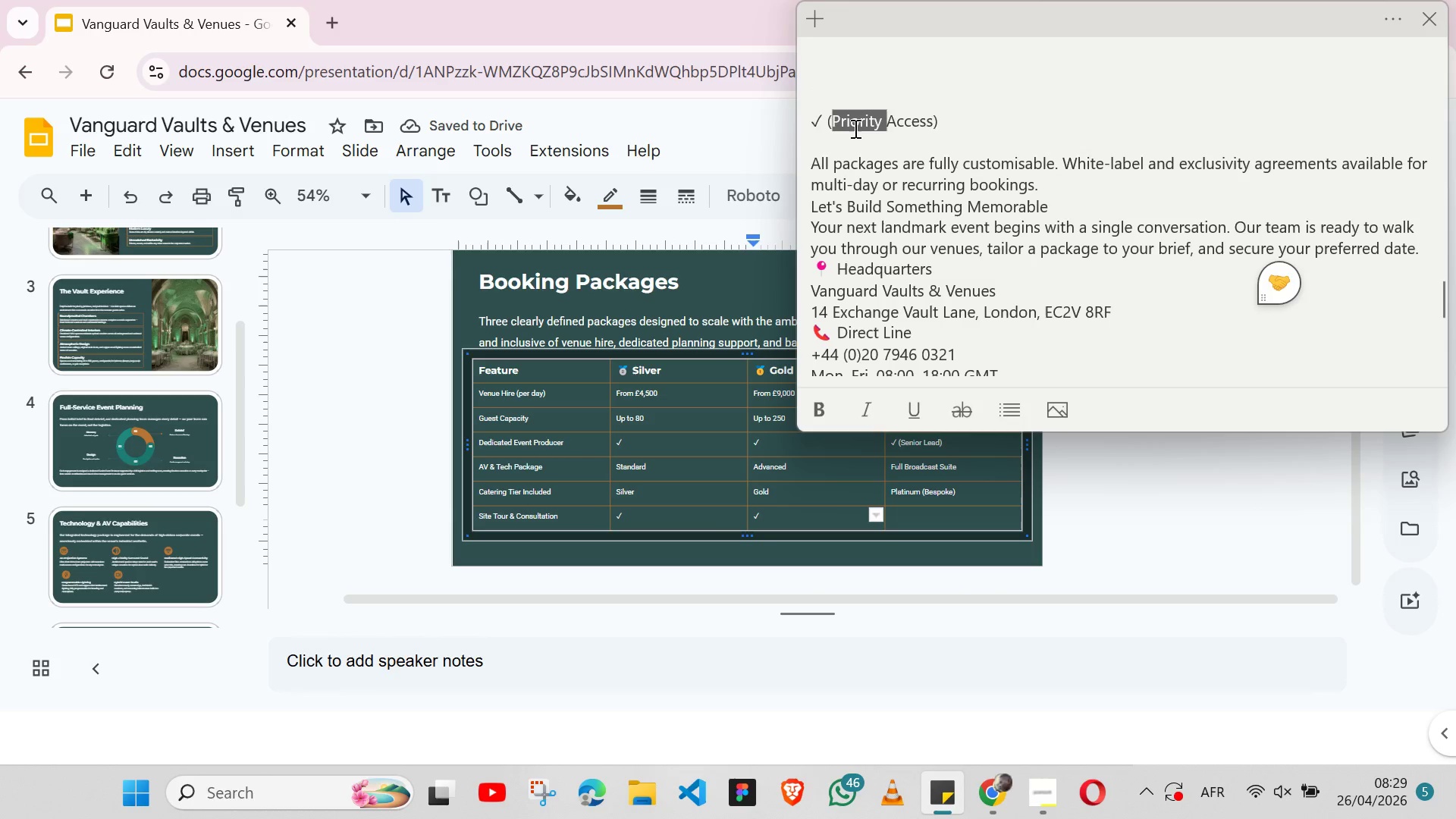 
double_click([854, 128])
 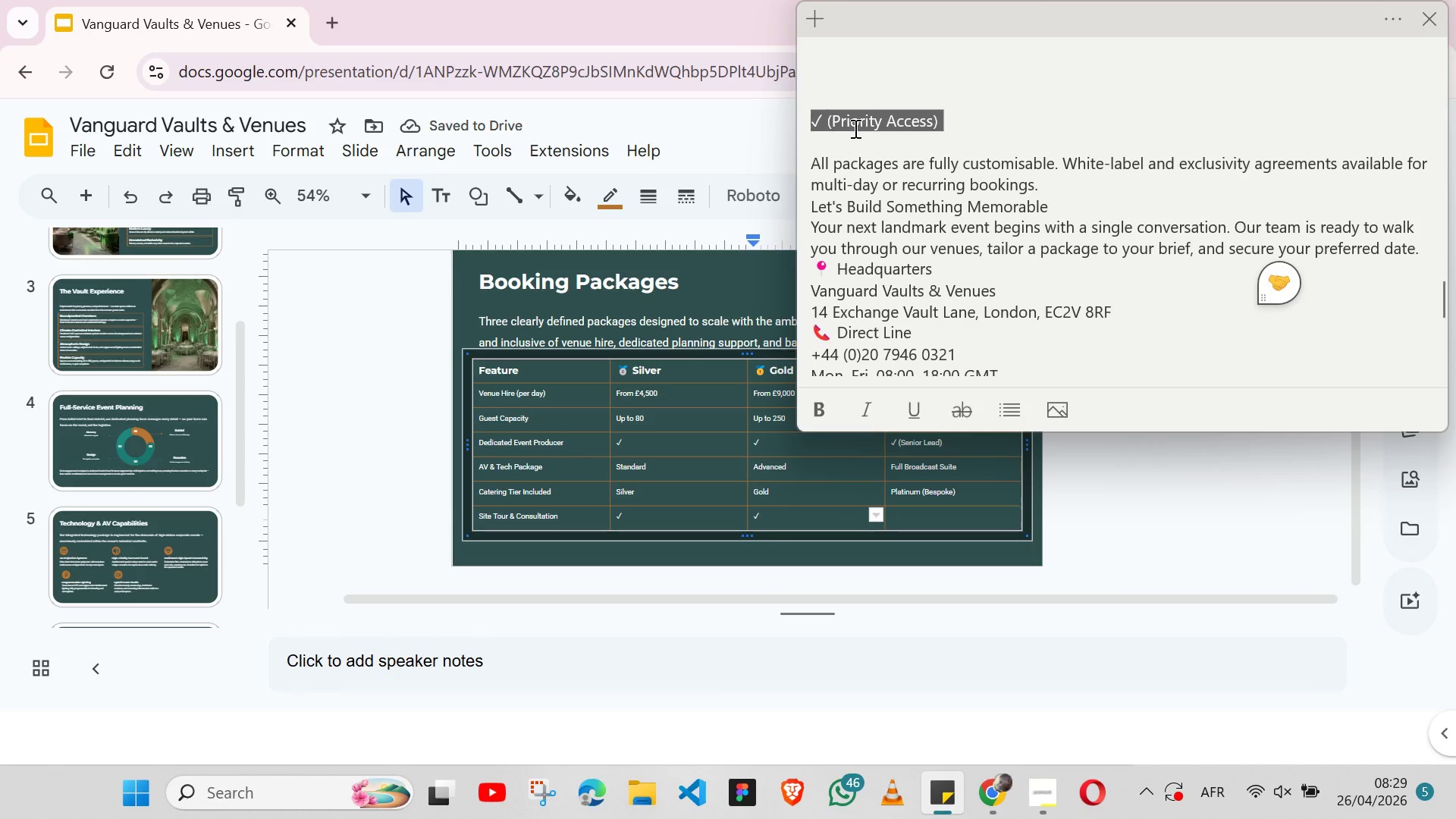 
key(Shift+ArrowLeft)
 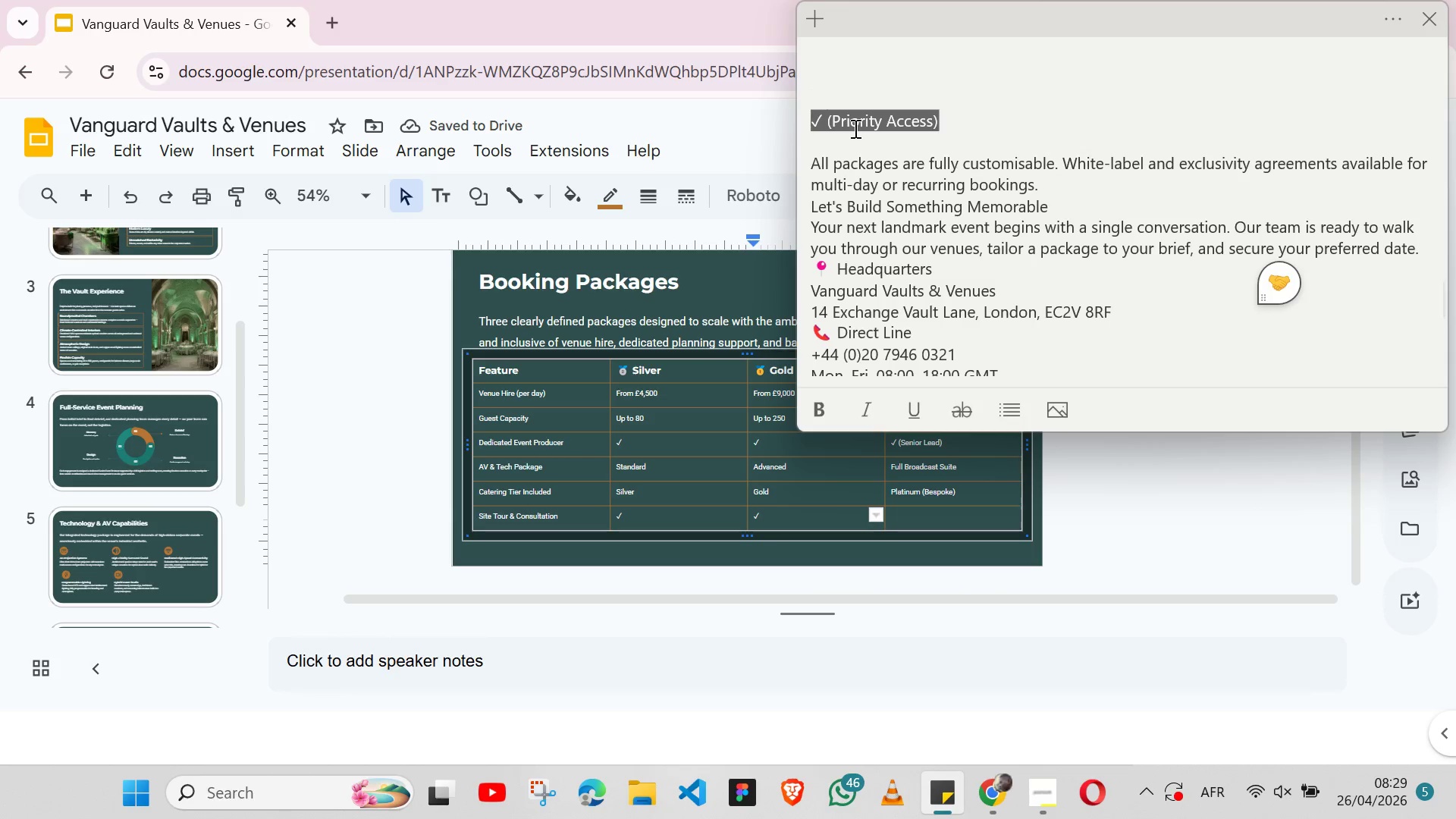 
key(Control+C)
 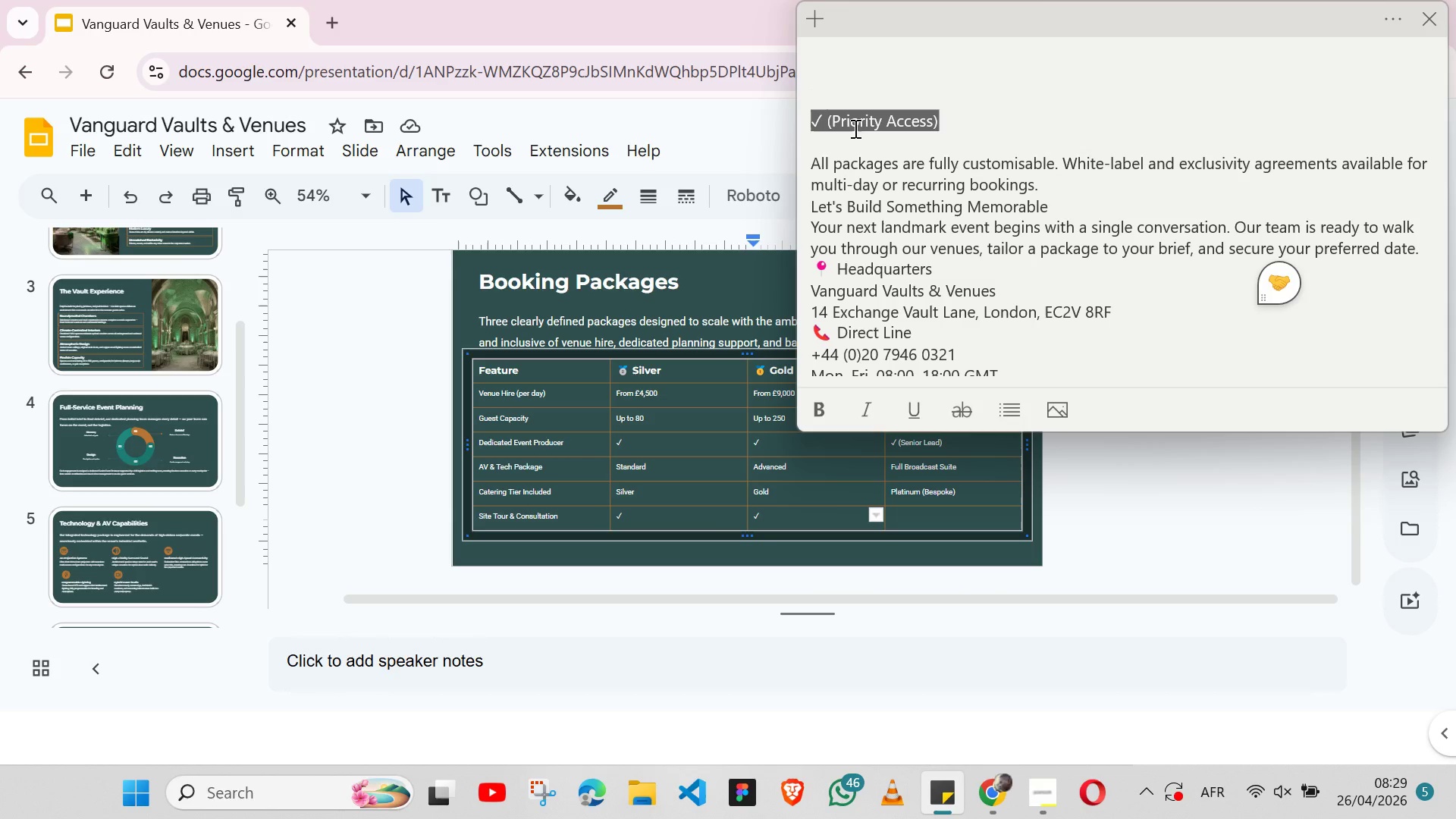 
key(Control+ControlLeft)
 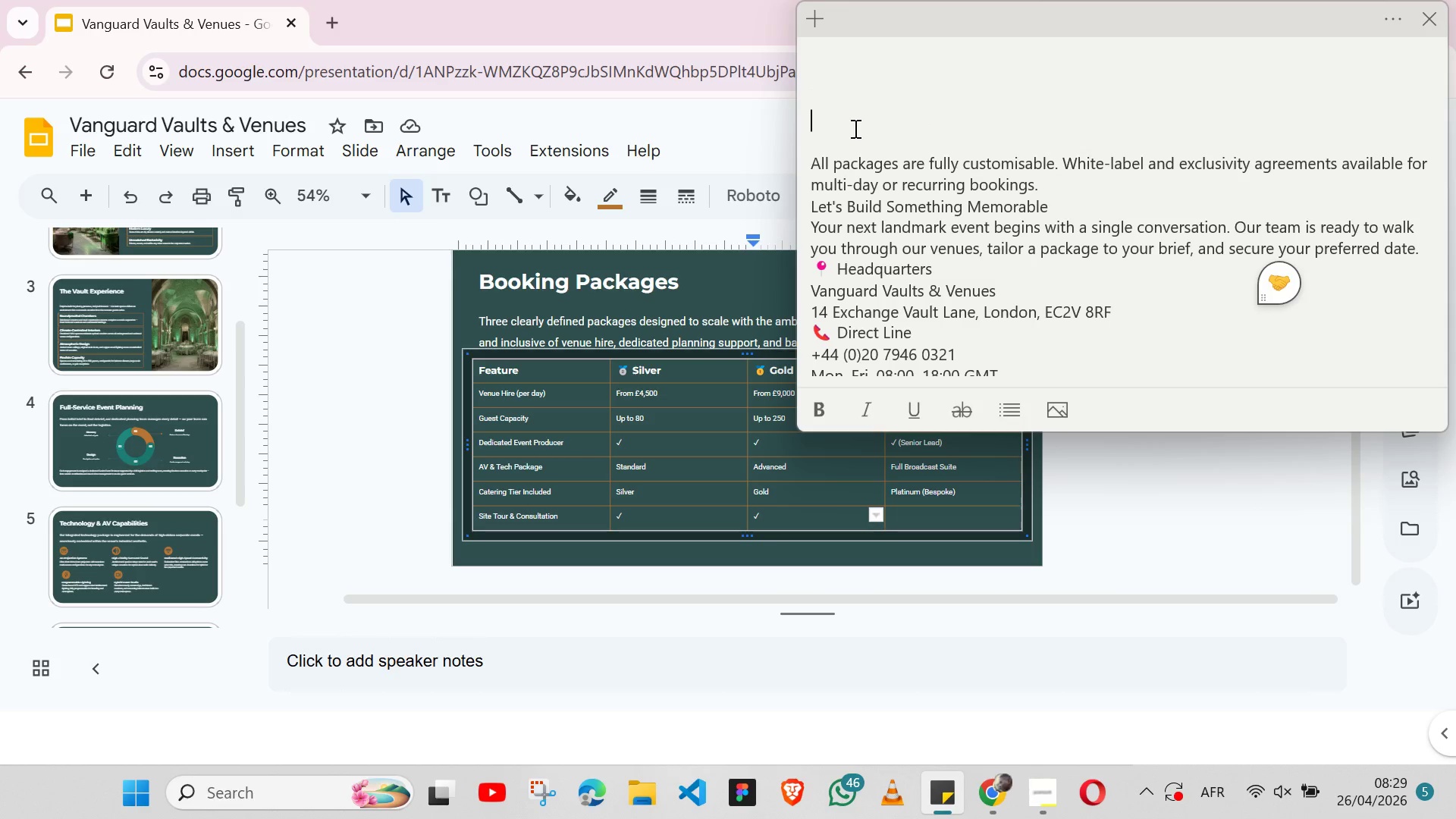 
key(Control+X)
 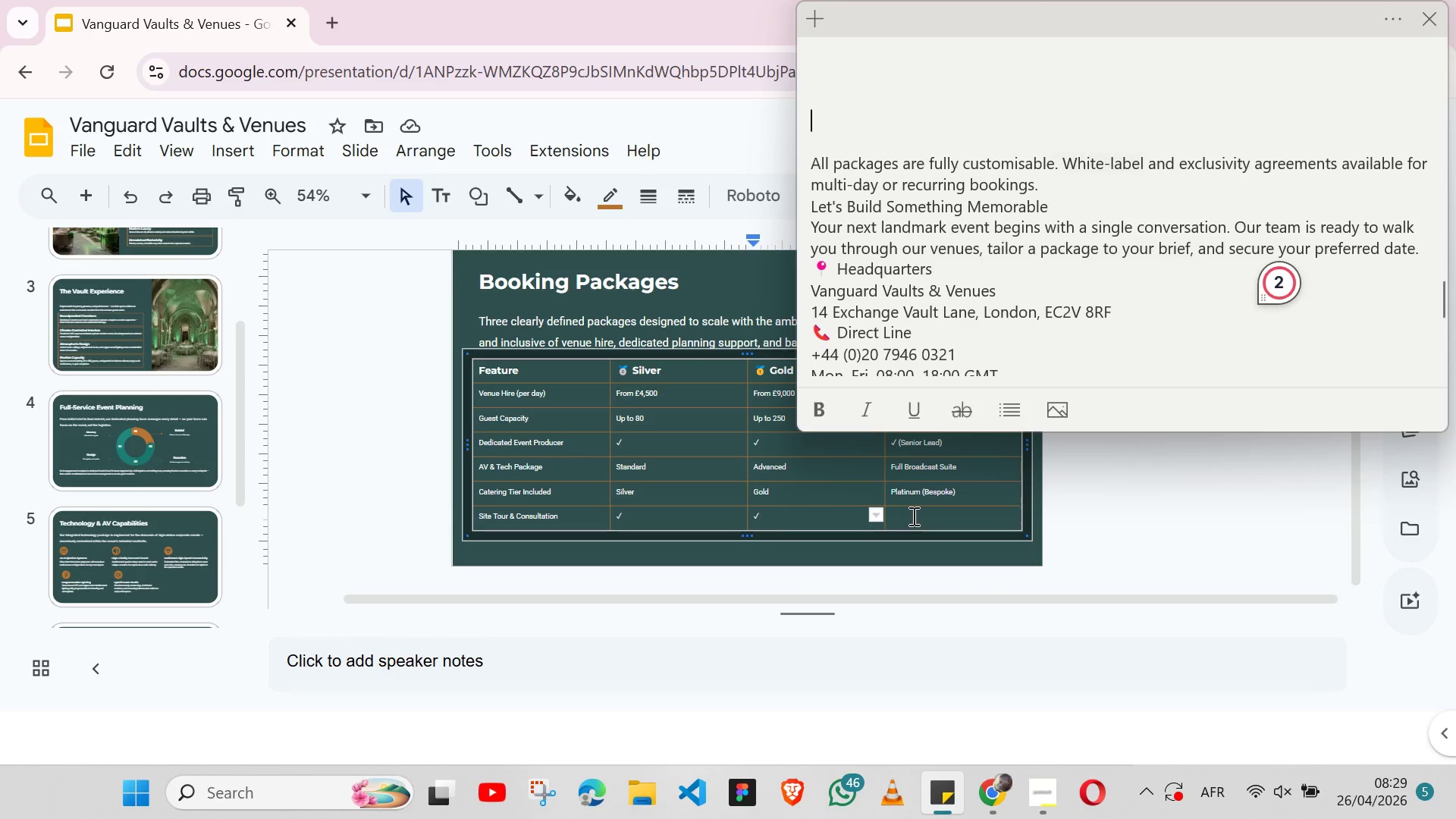 
left_click([912, 516])
 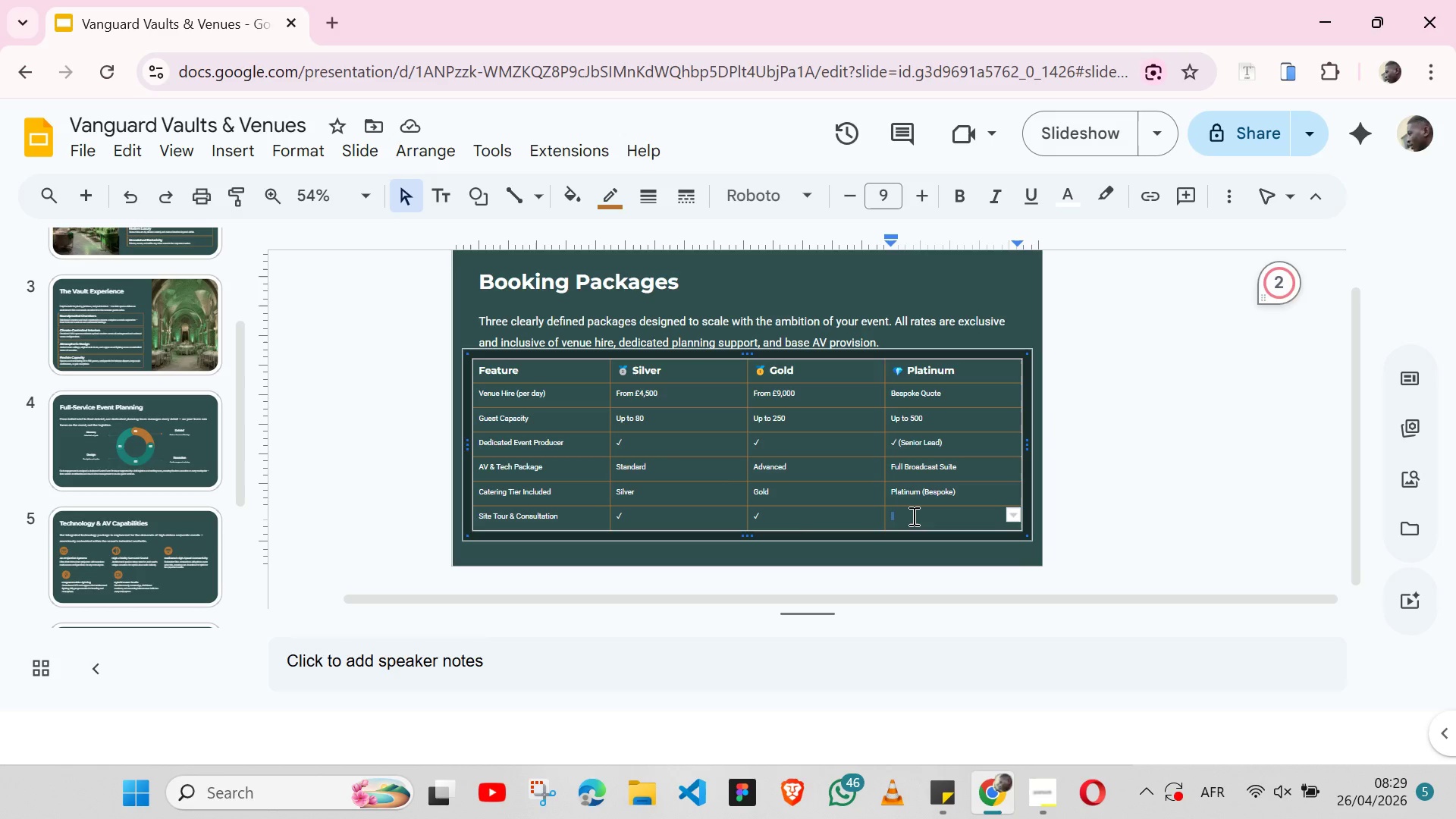 
key(Control+V)
 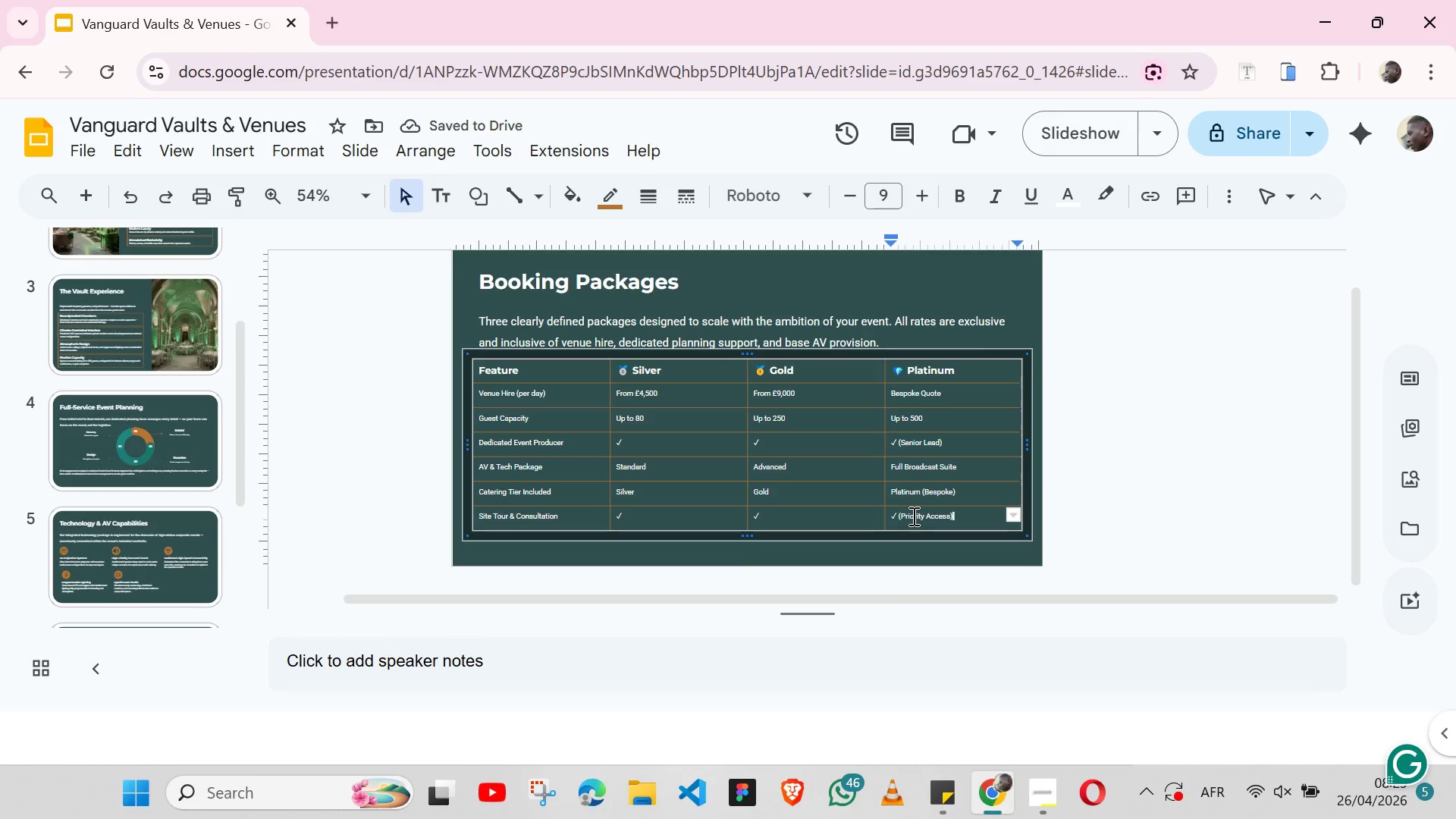 
wait(6.19)
 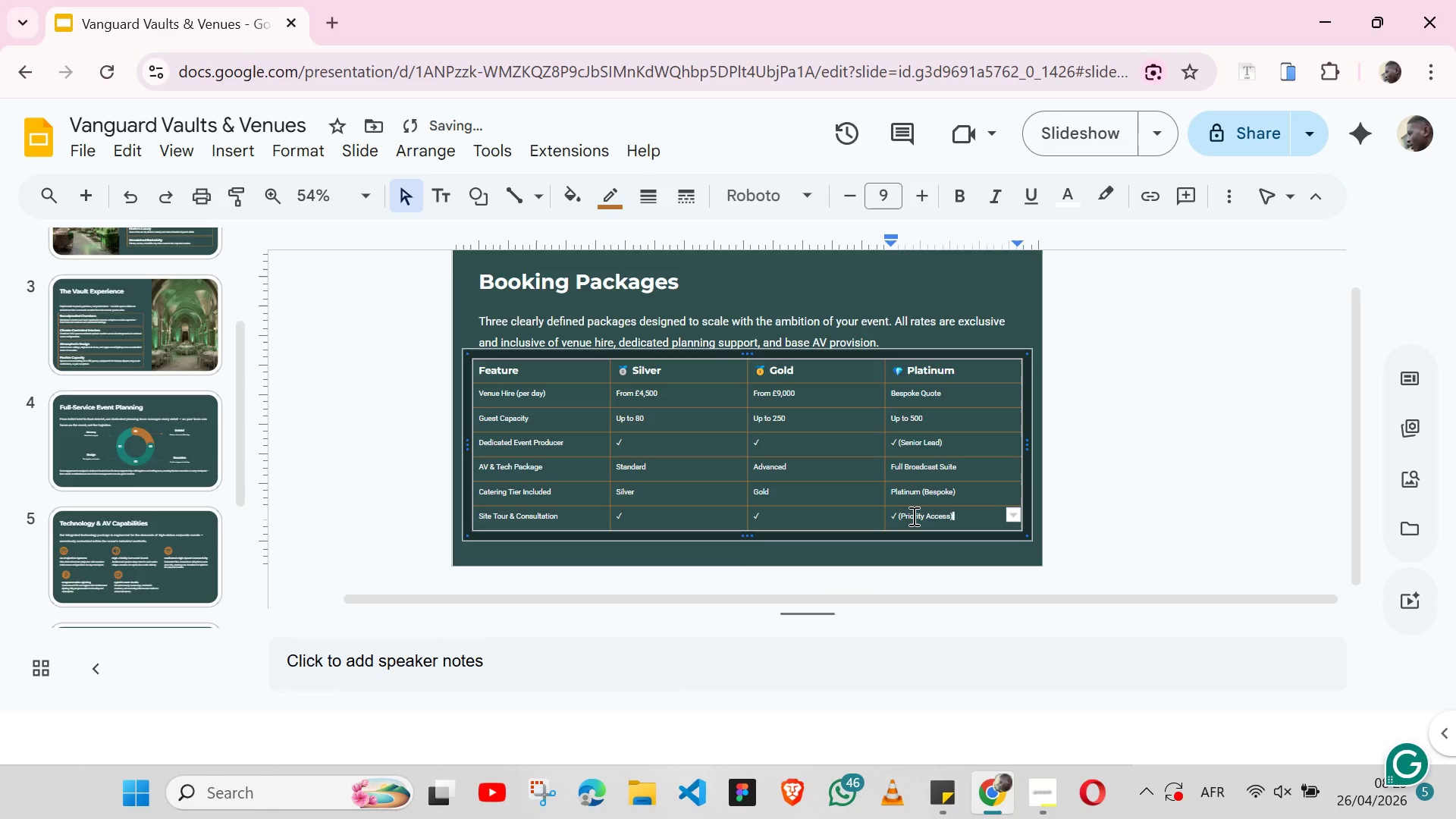 
left_click([419, 484])
 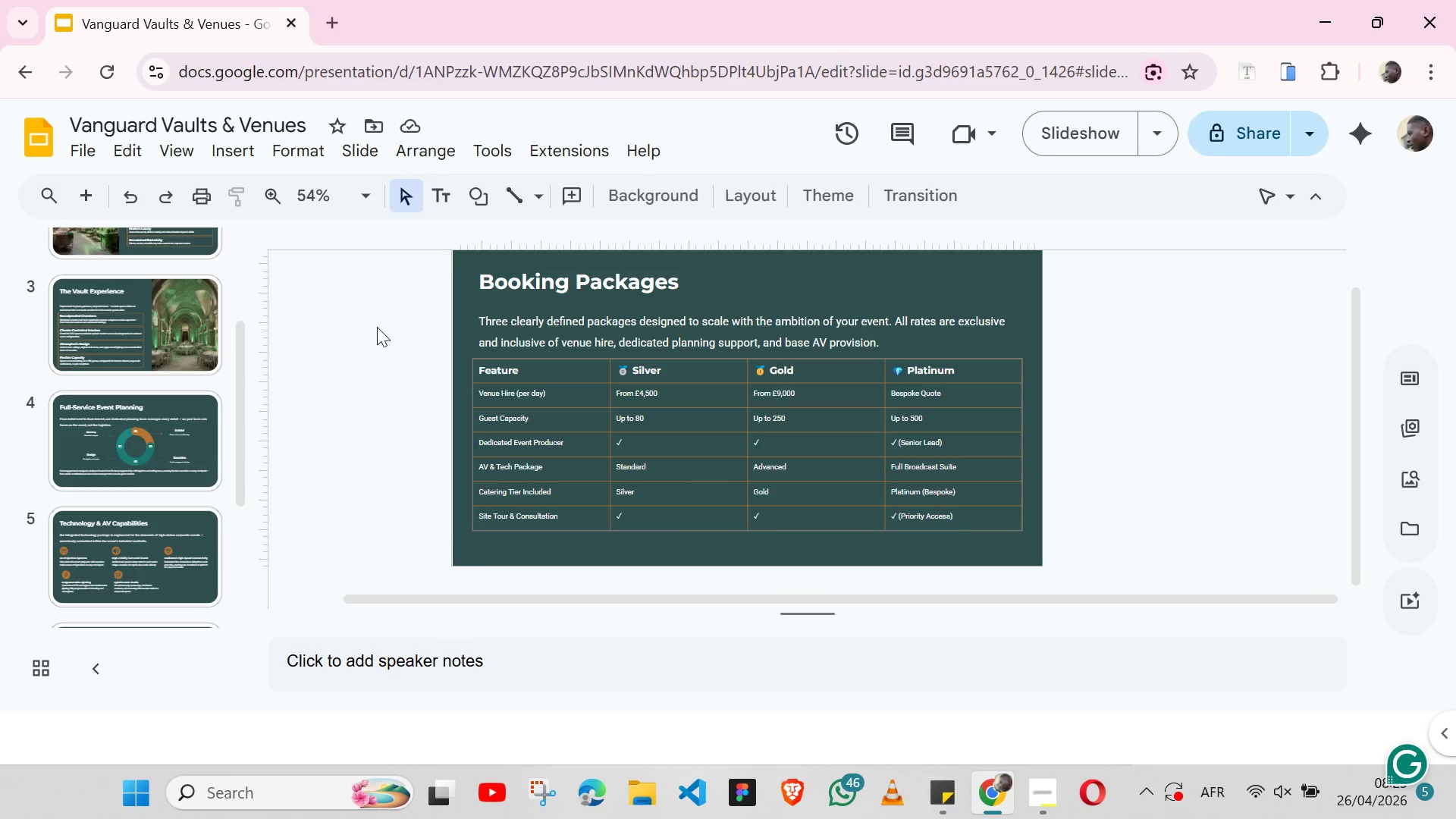 
wait(6.72)
 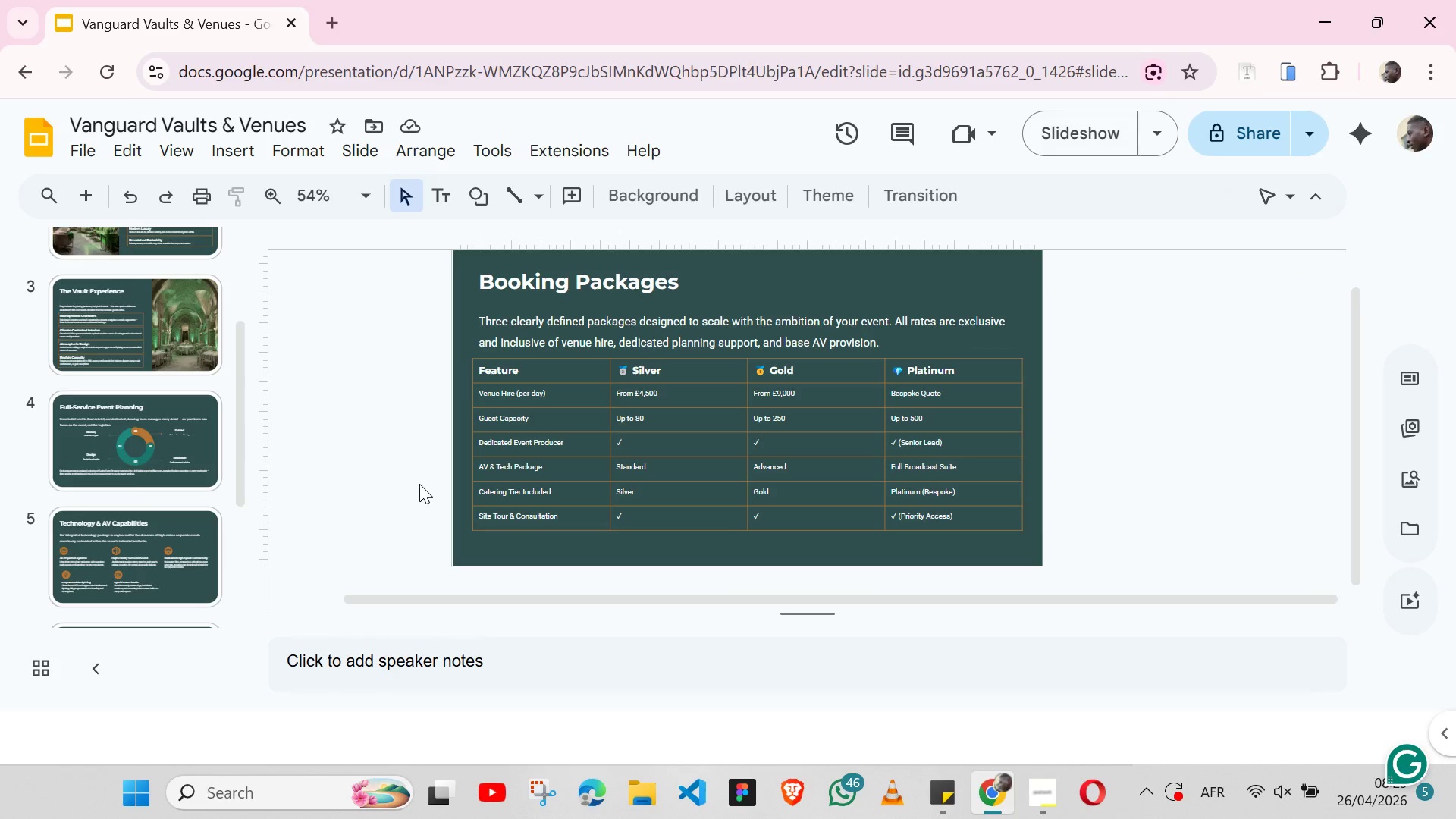 
left_click([92, 185])
 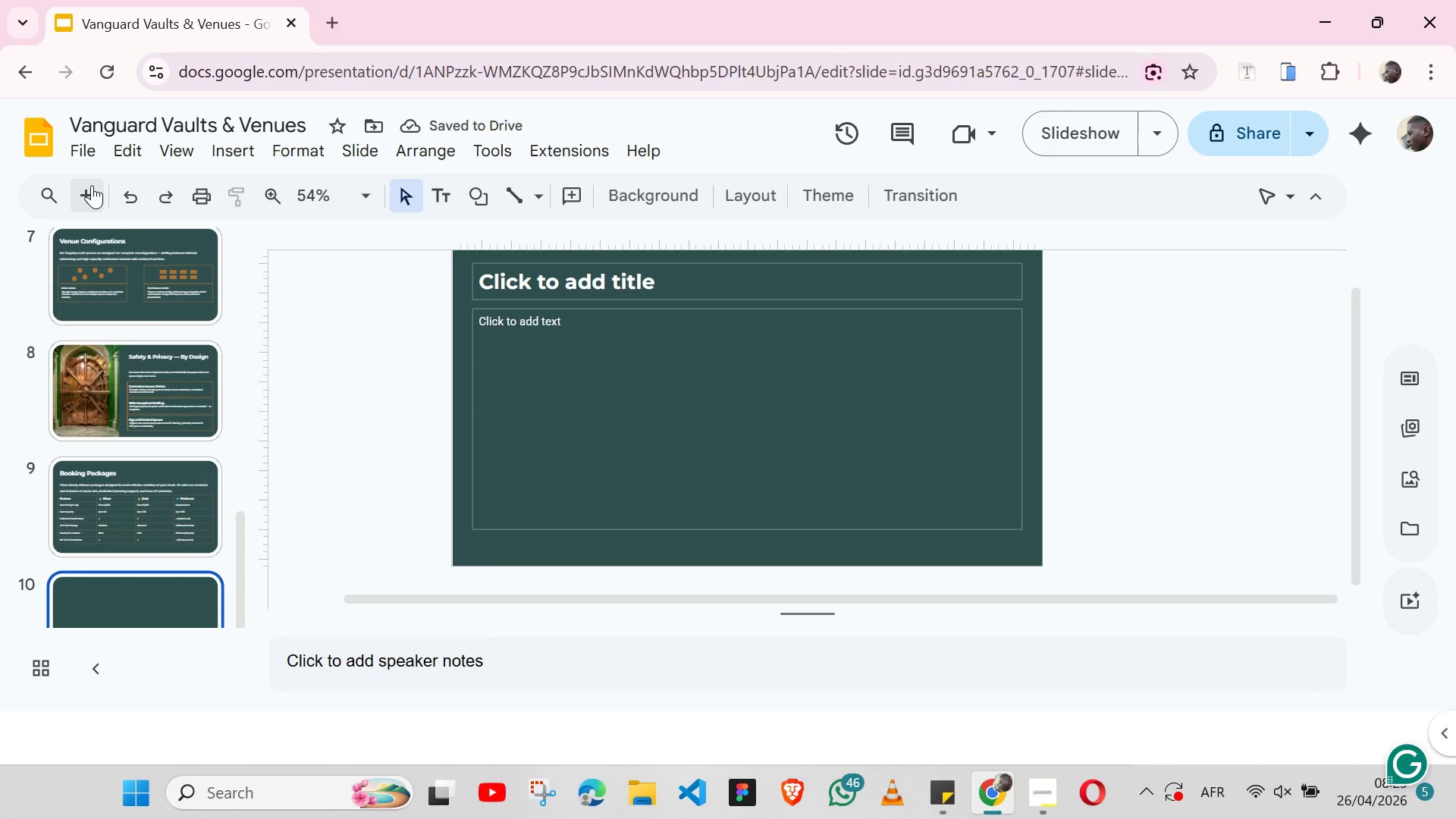 
wait(9.67)
 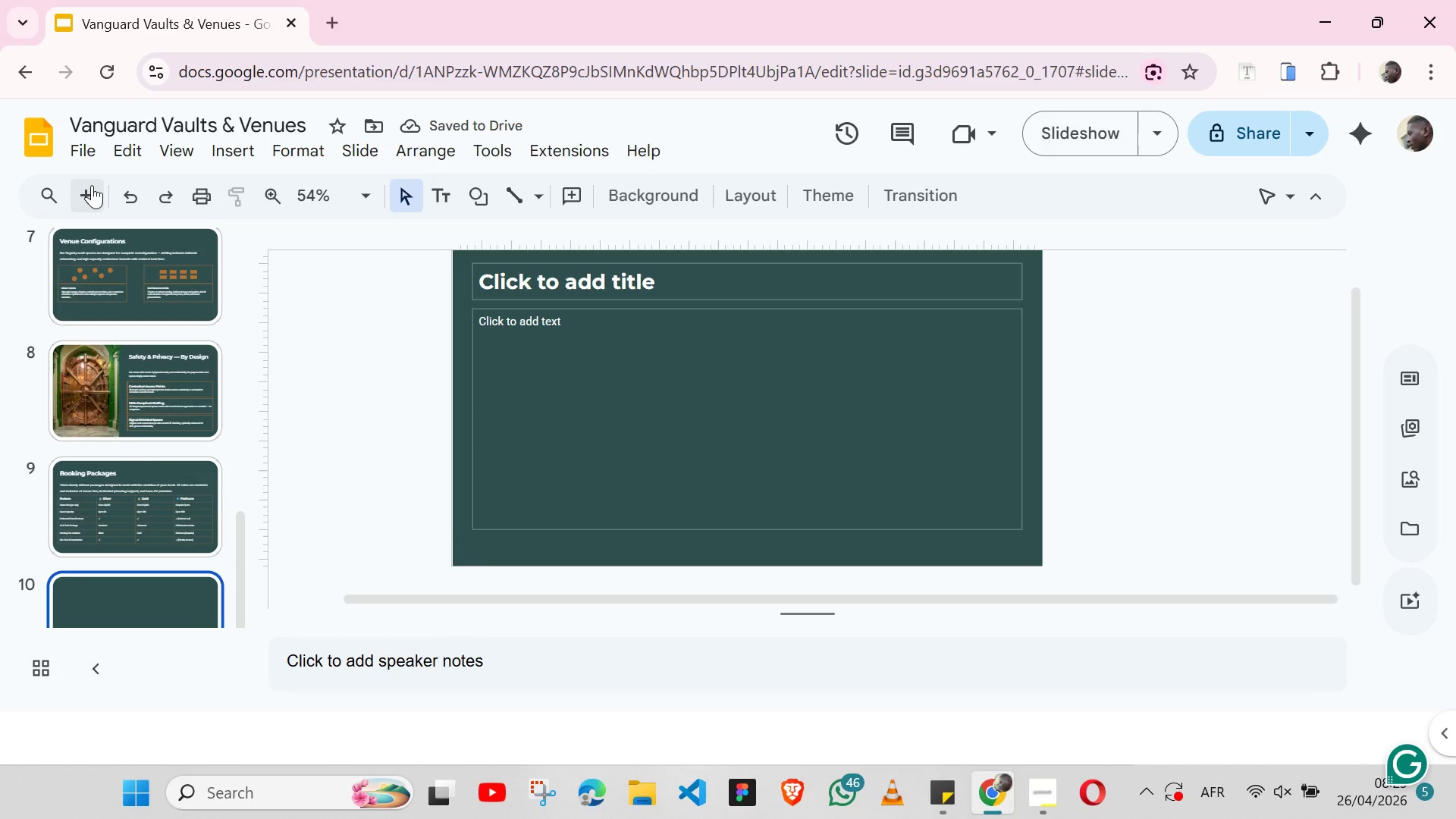 
left_click([1032, 808])